 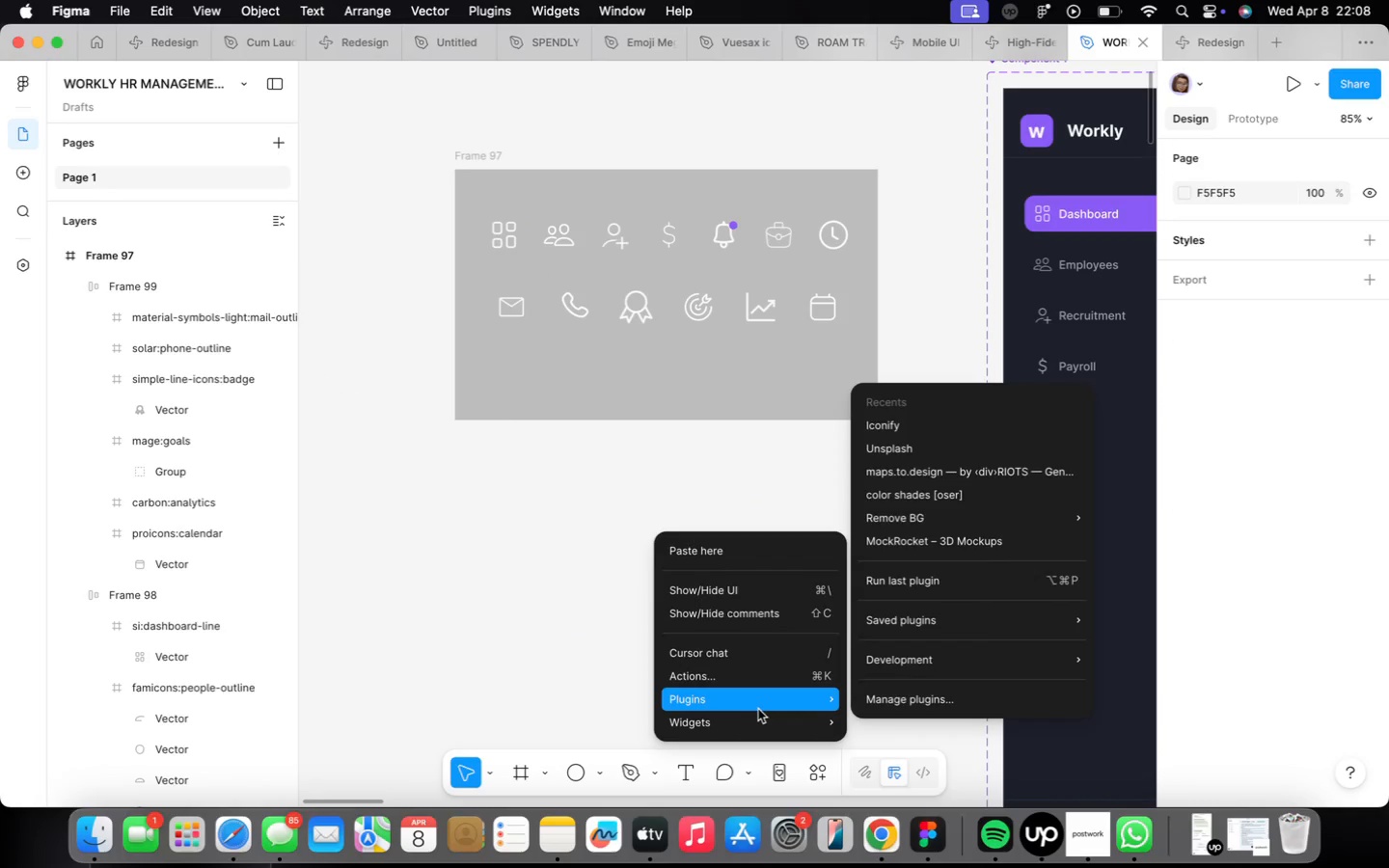 
left_click([935, 418])
 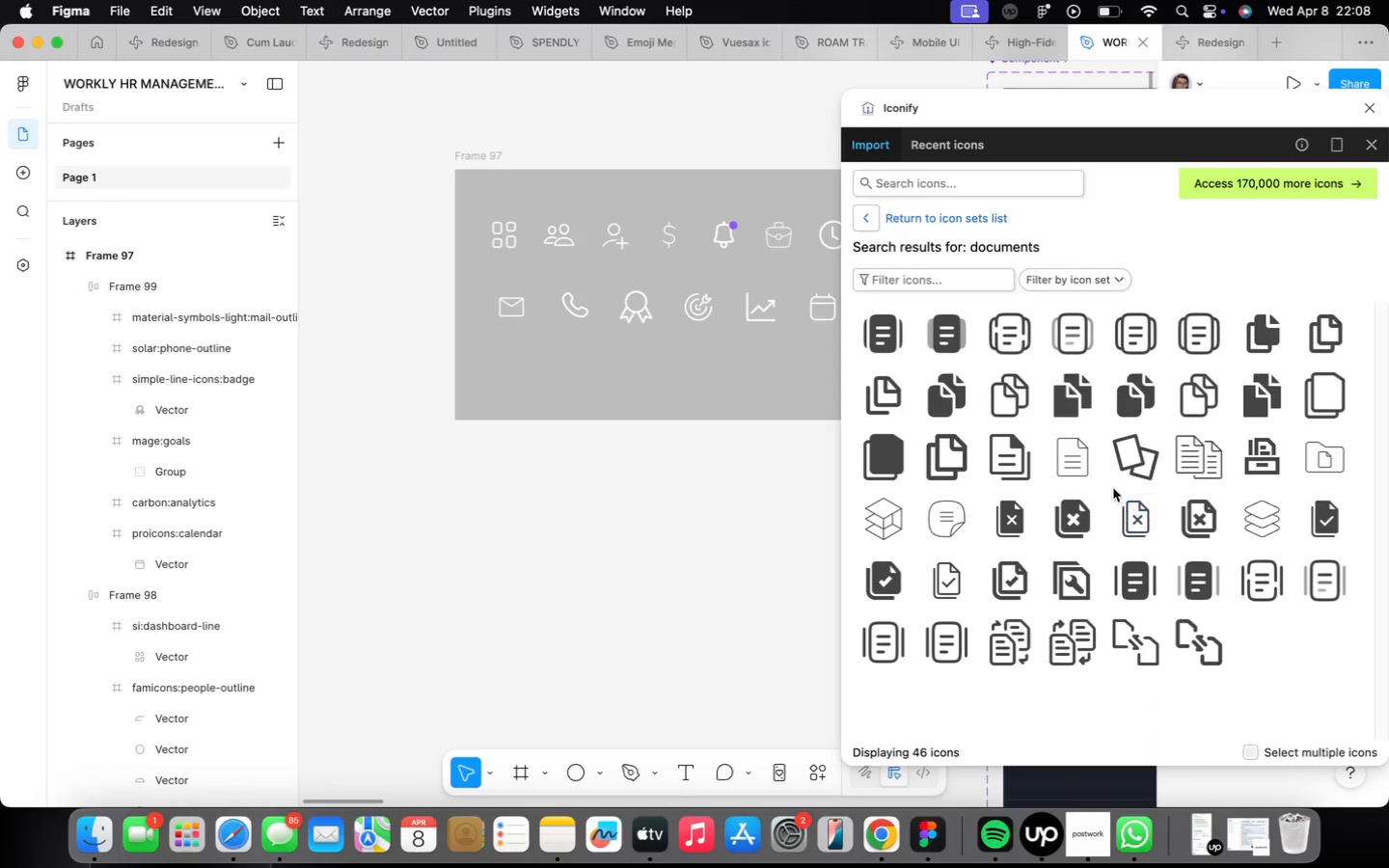 
left_click([1060, 444])
 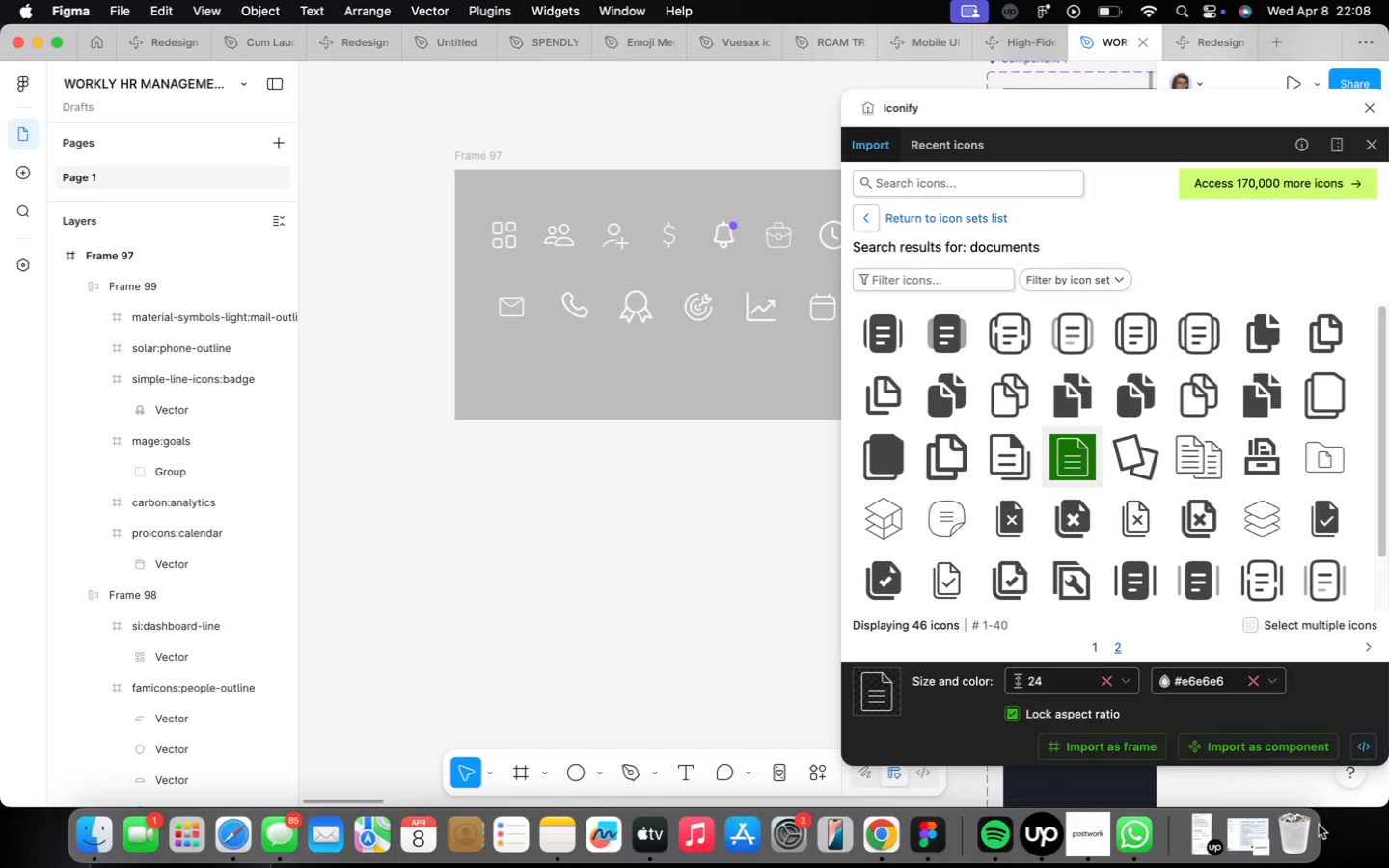 
scroll: coordinate [1066, 638], scroll_direction: down, amount: 4.0
 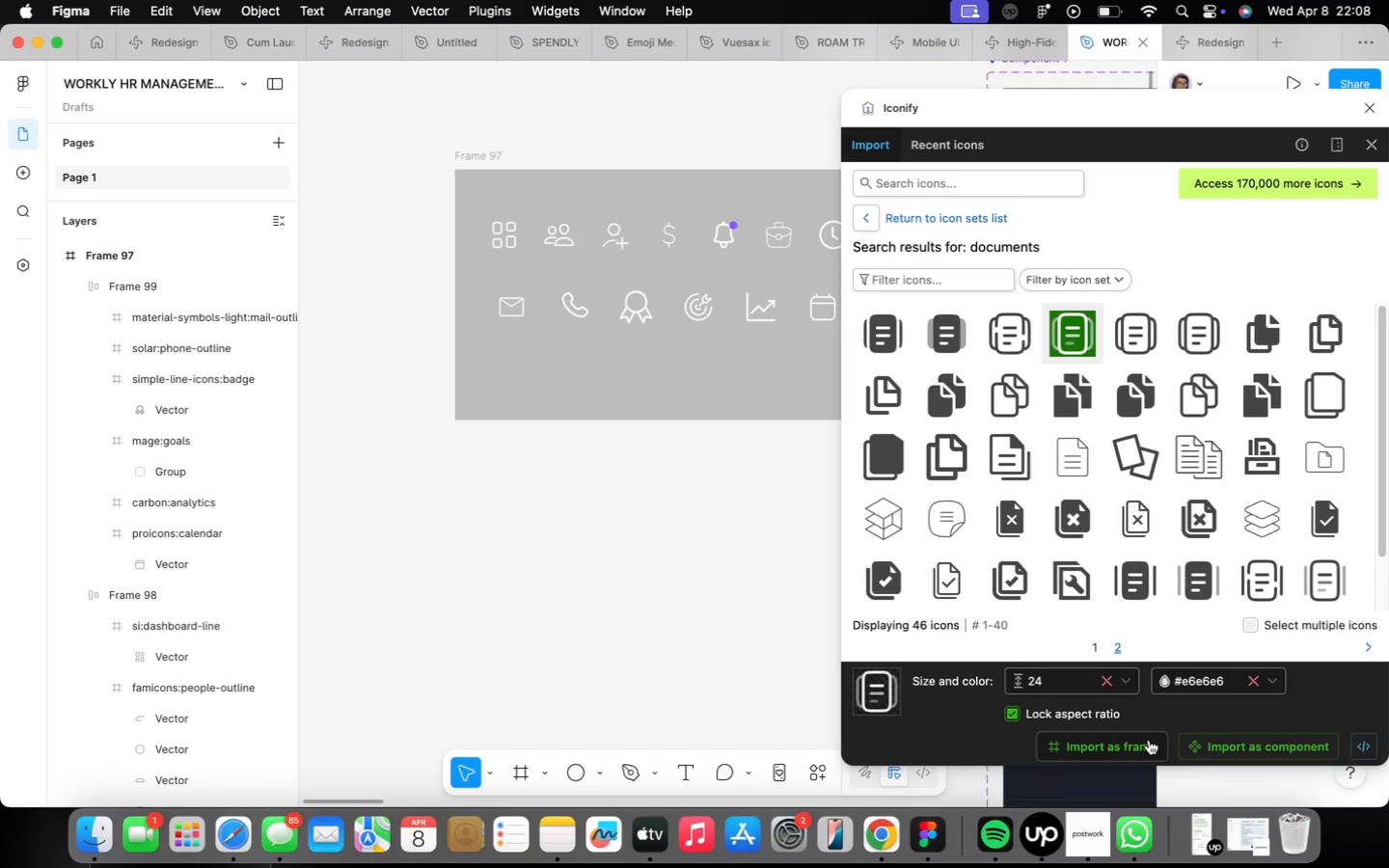 
wait(8.82)
 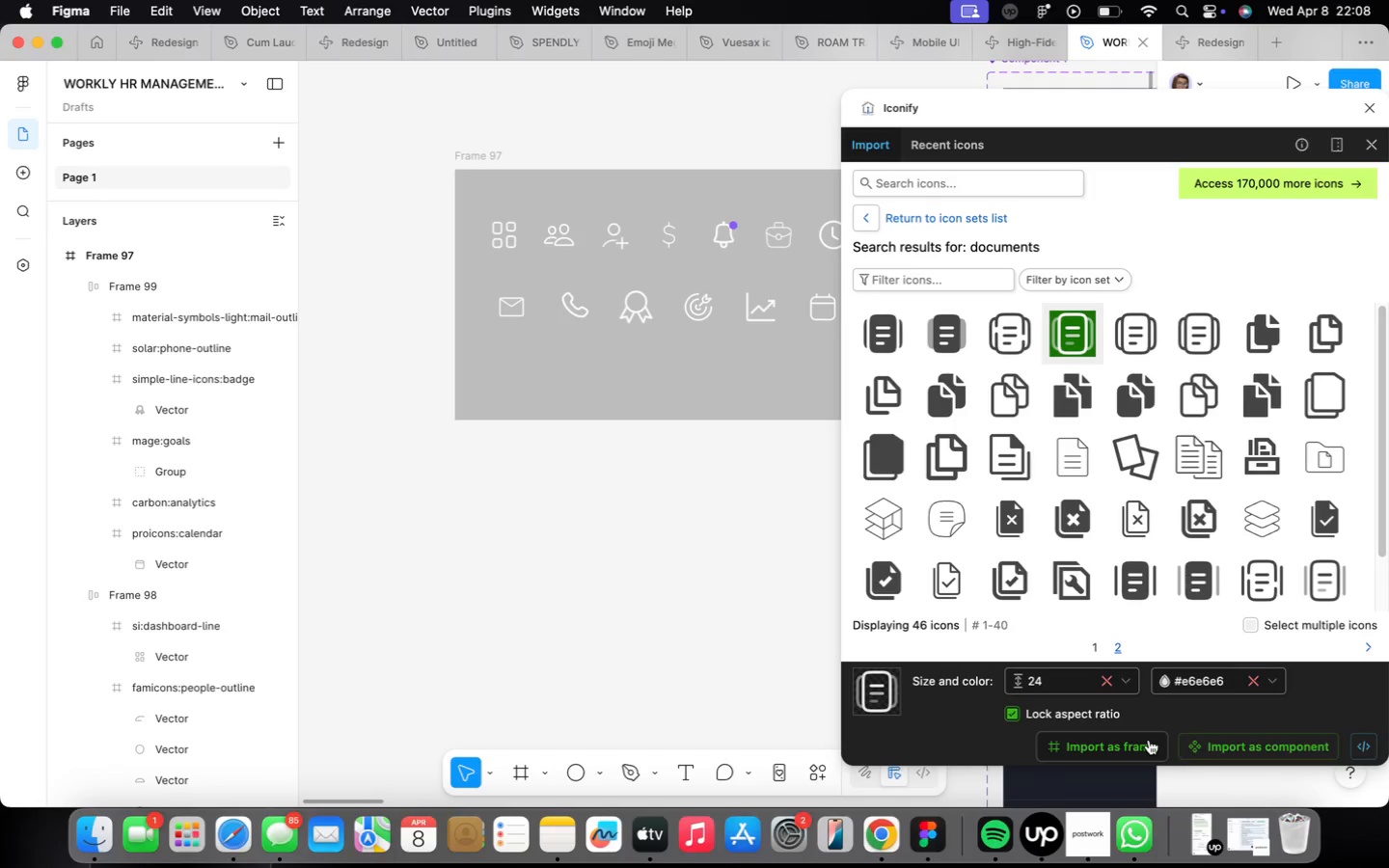 
double_click([945, 464])
 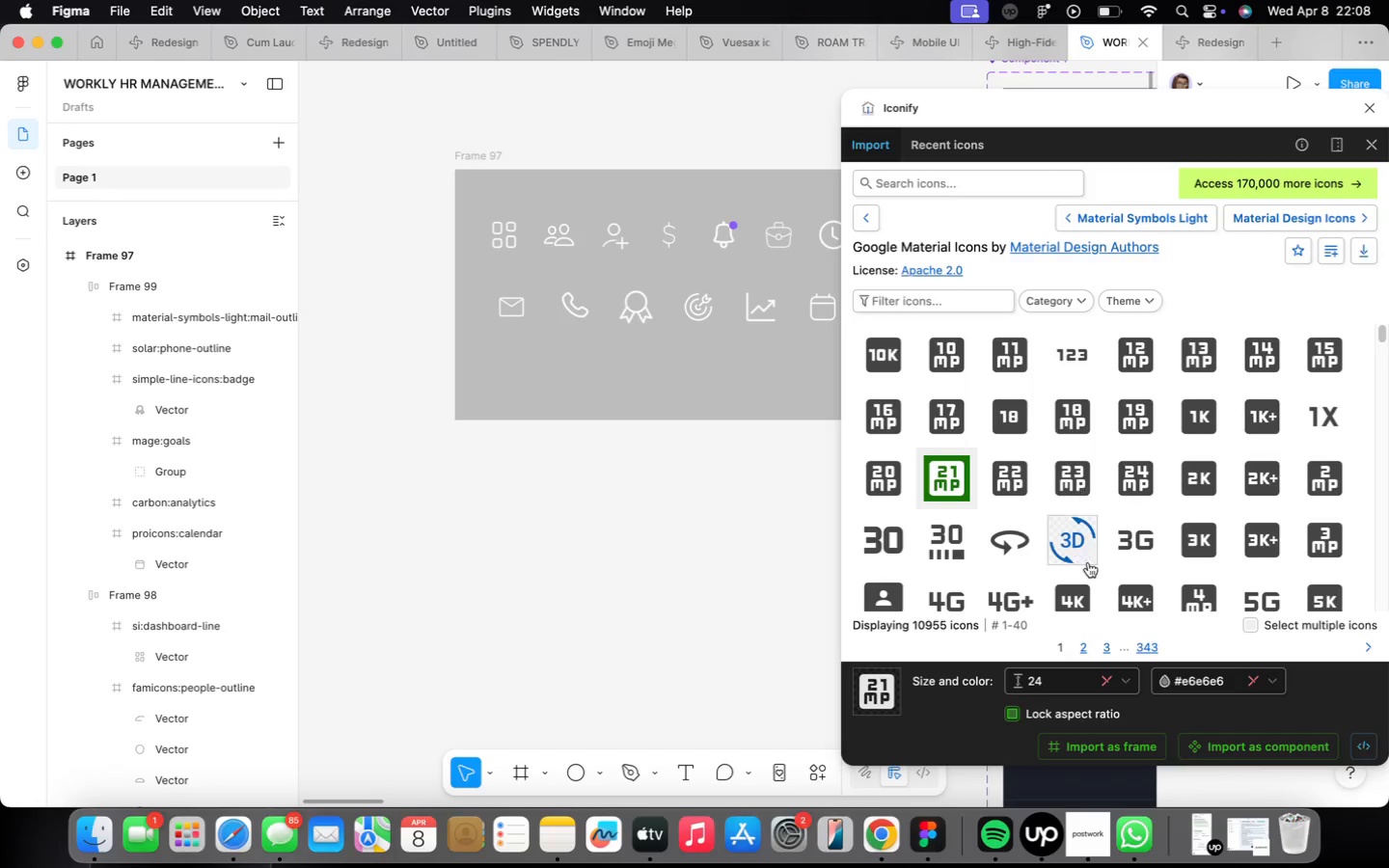 
left_click([1080, 524])
 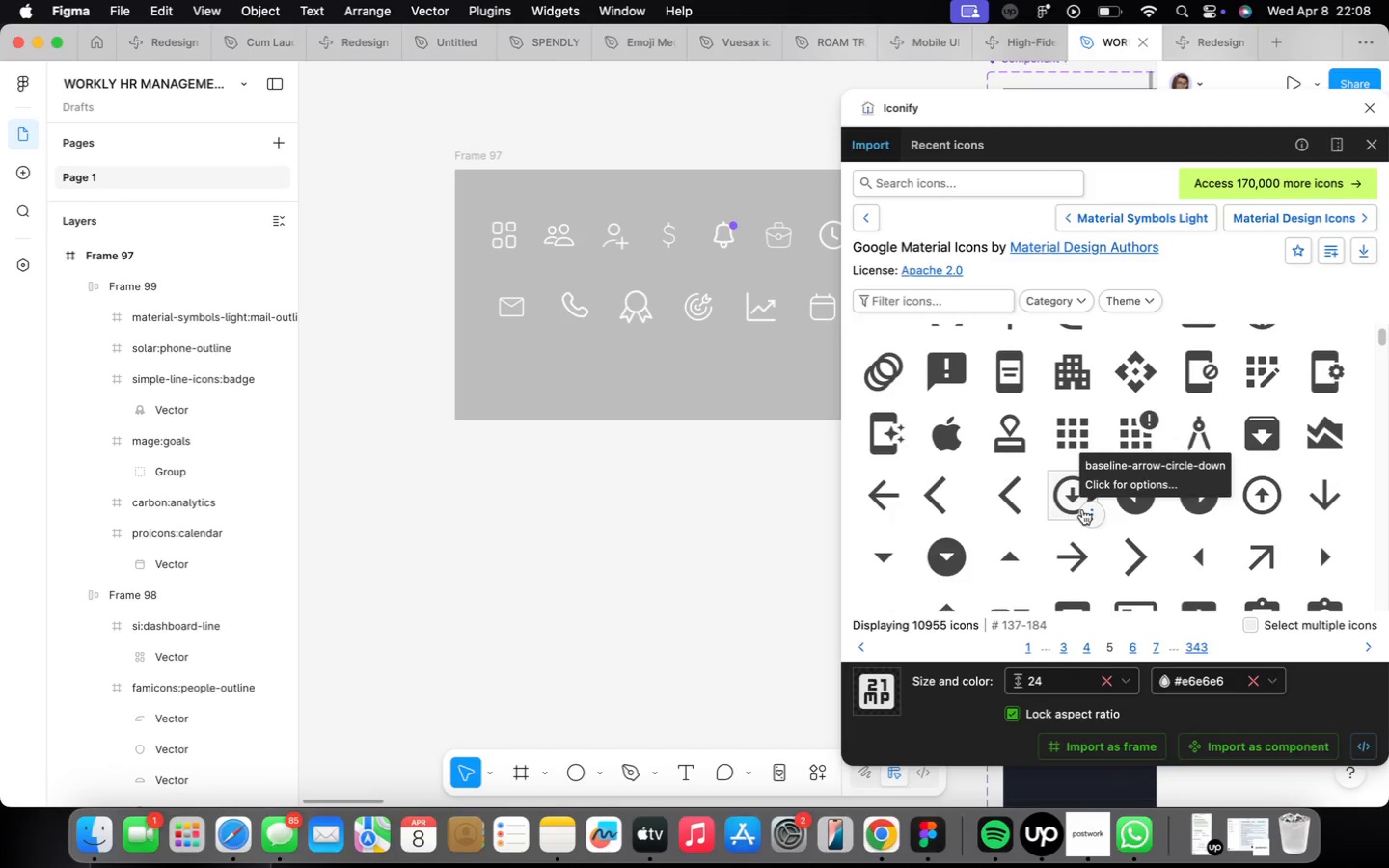 
scroll: coordinate [1080, 522], scroll_direction: down, amount: 28.0
 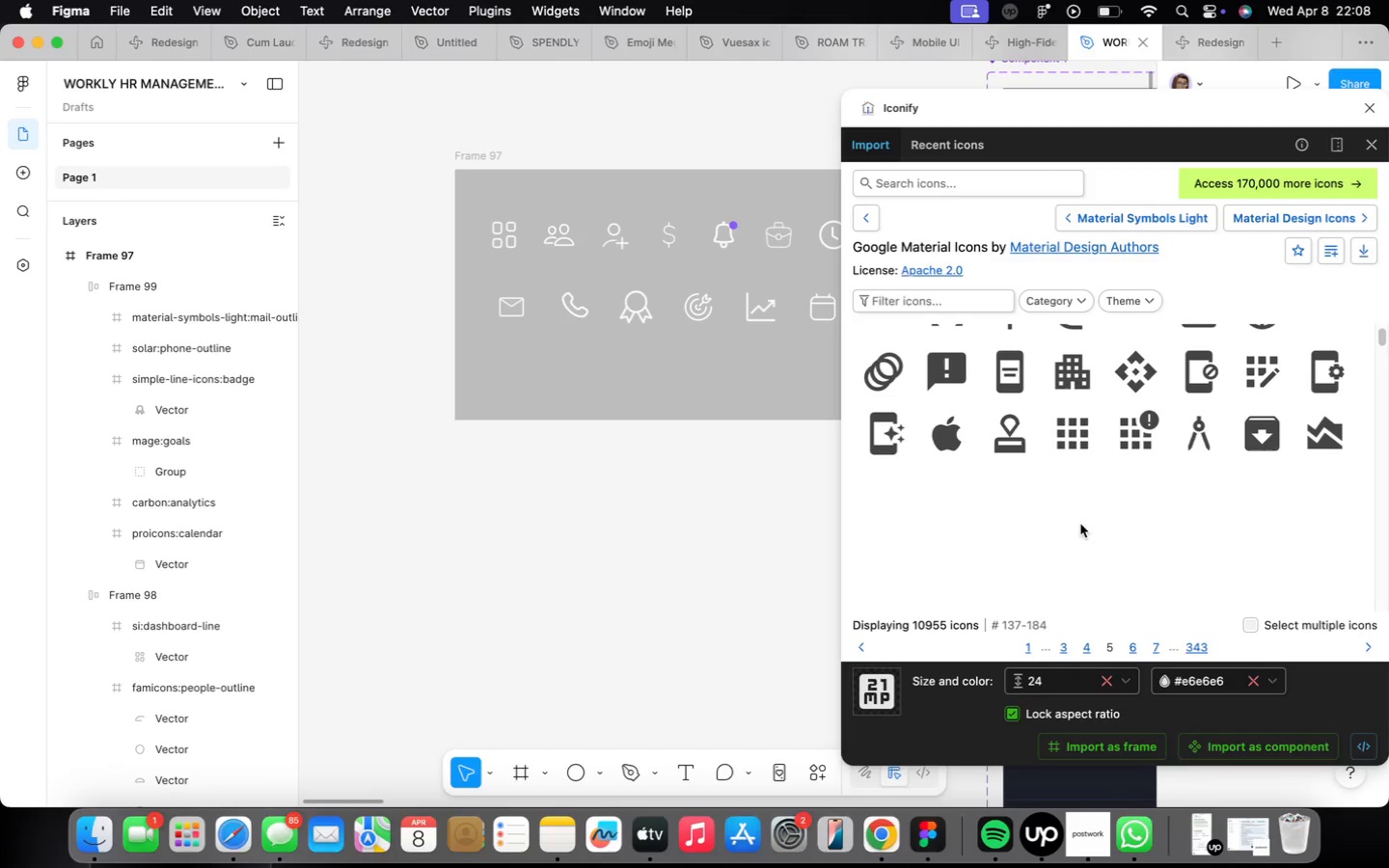 
left_click([1067, 500])
 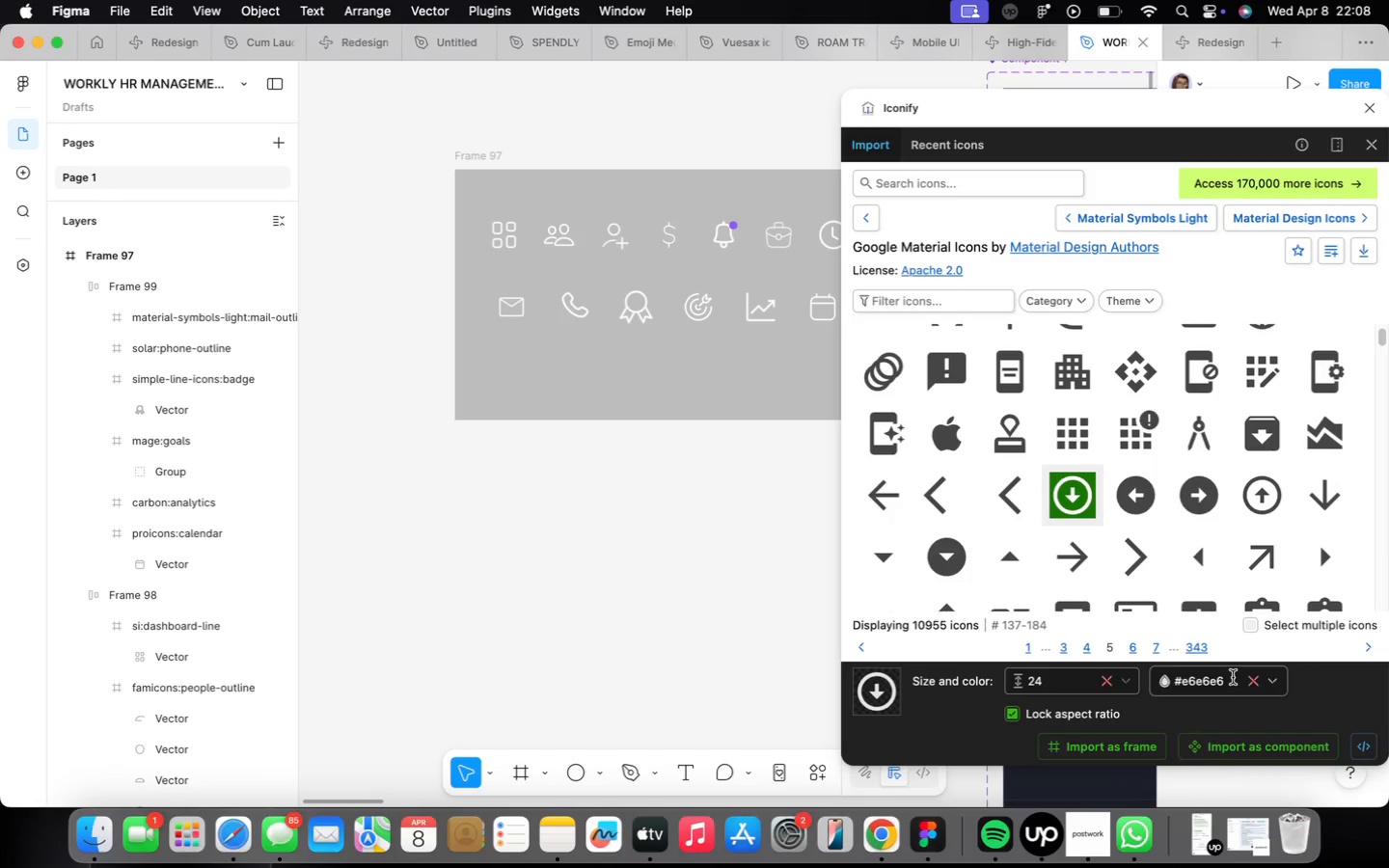 
wait(6.1)
 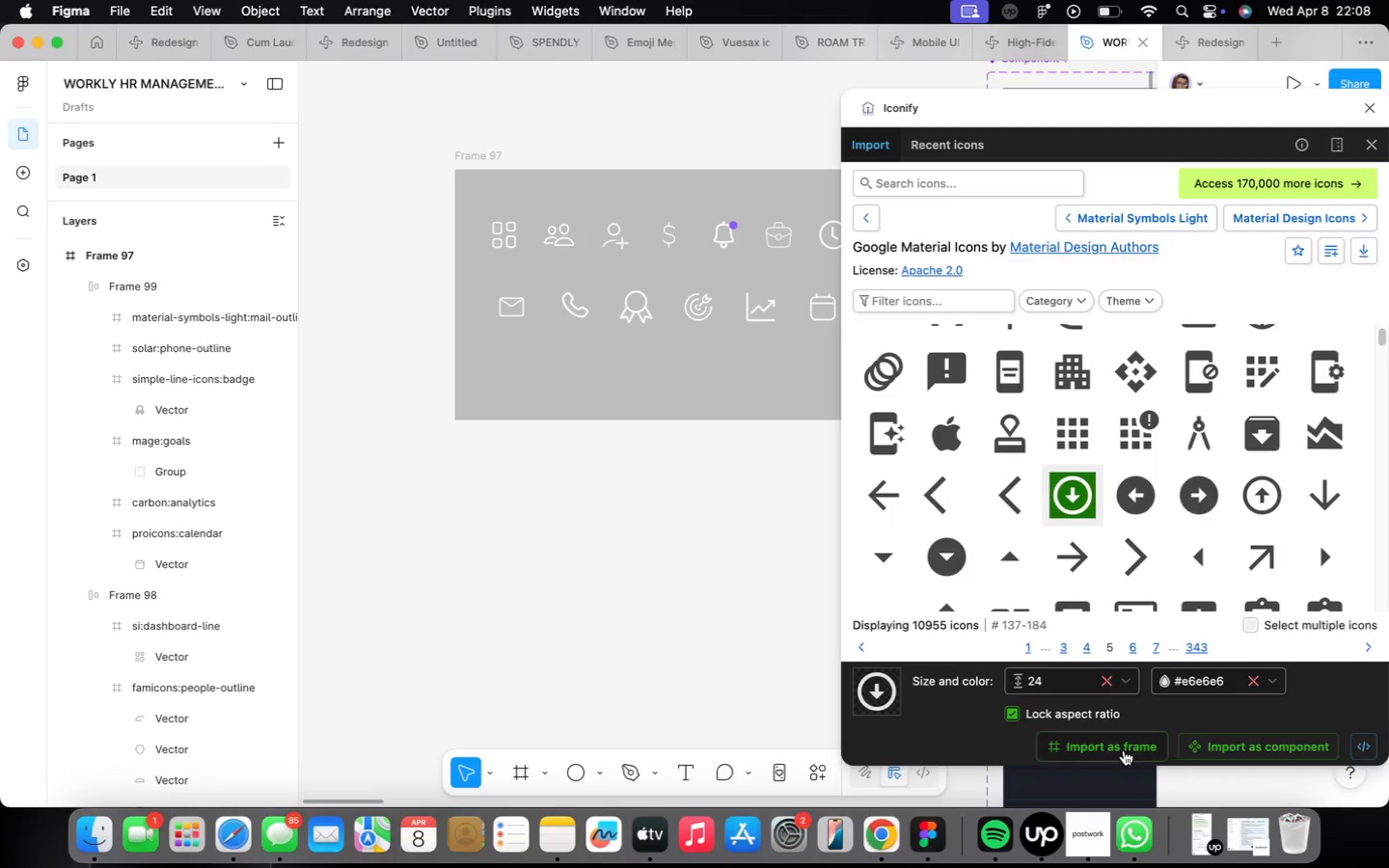 
left_click([1355, 751])
 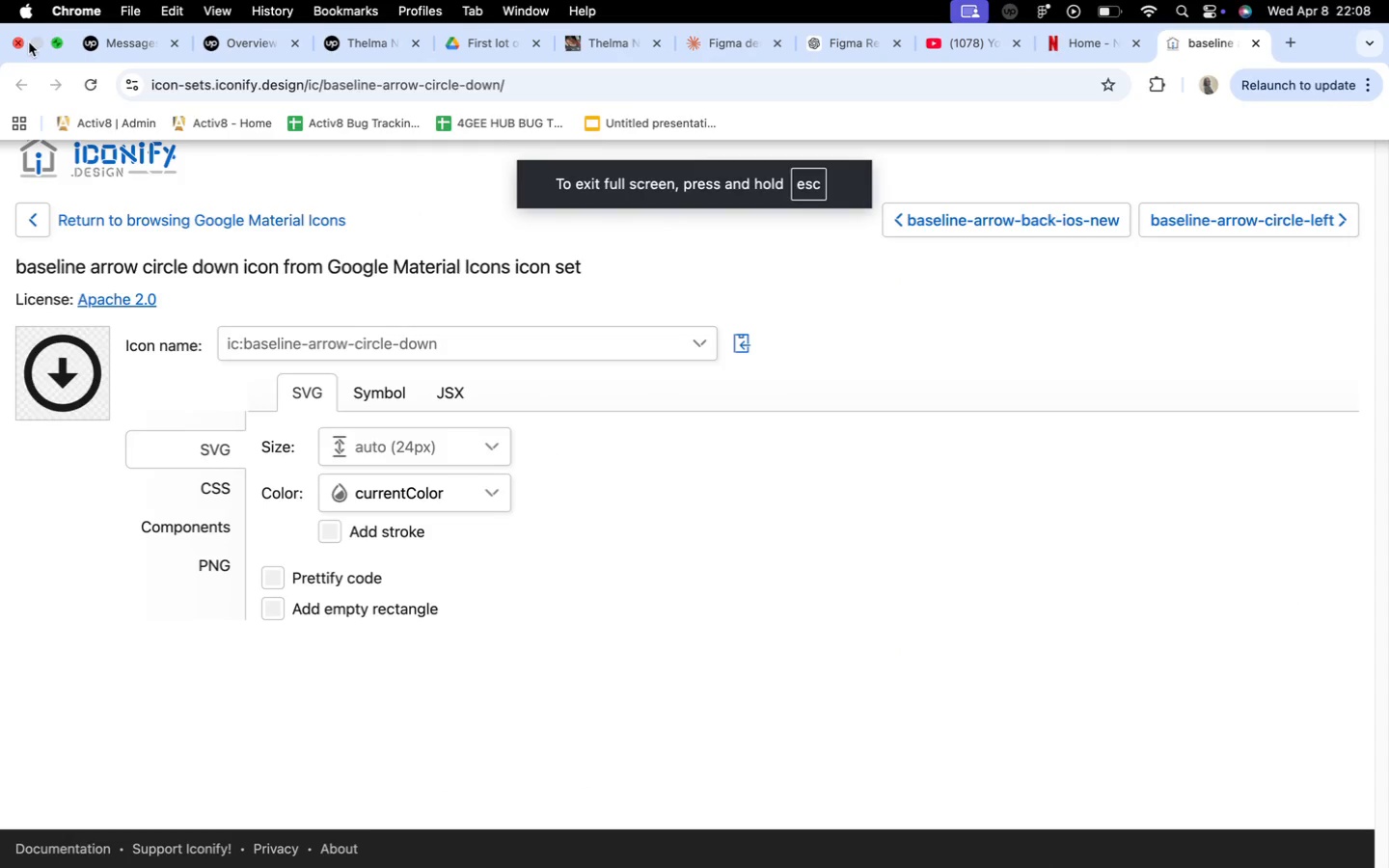 
wait(5.08)
 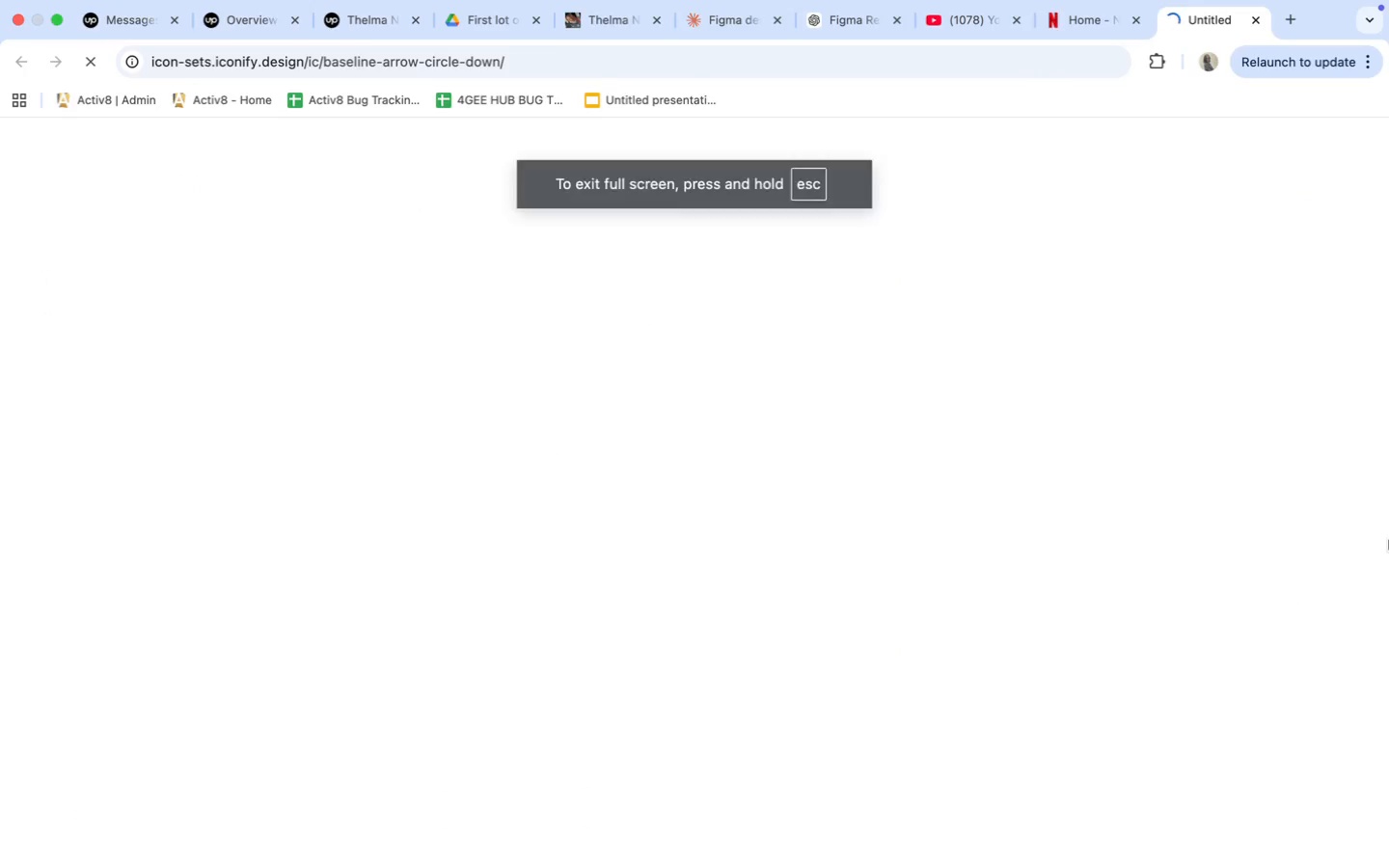 
left_click([55, 46])
 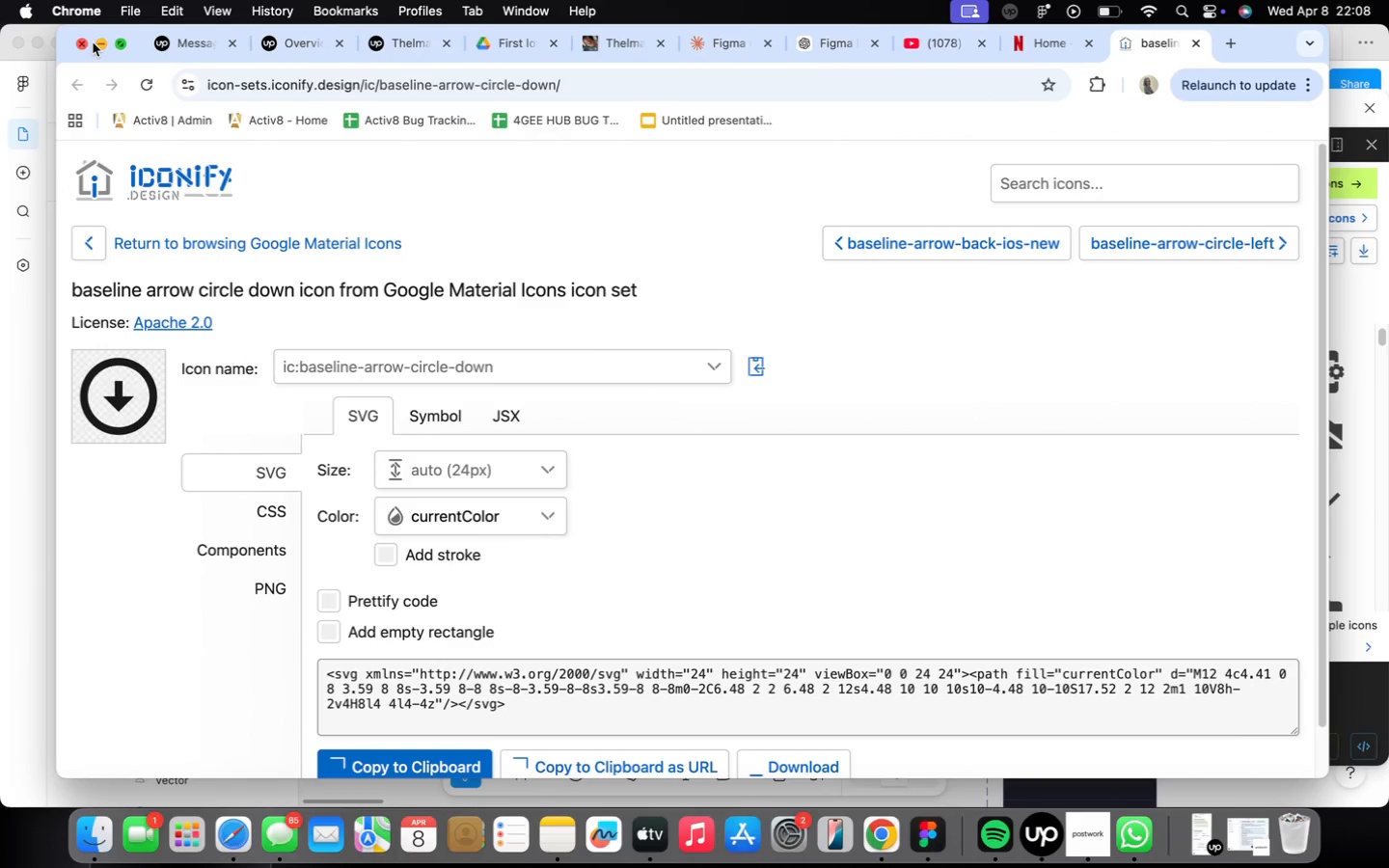 
left_click([95, 42])
 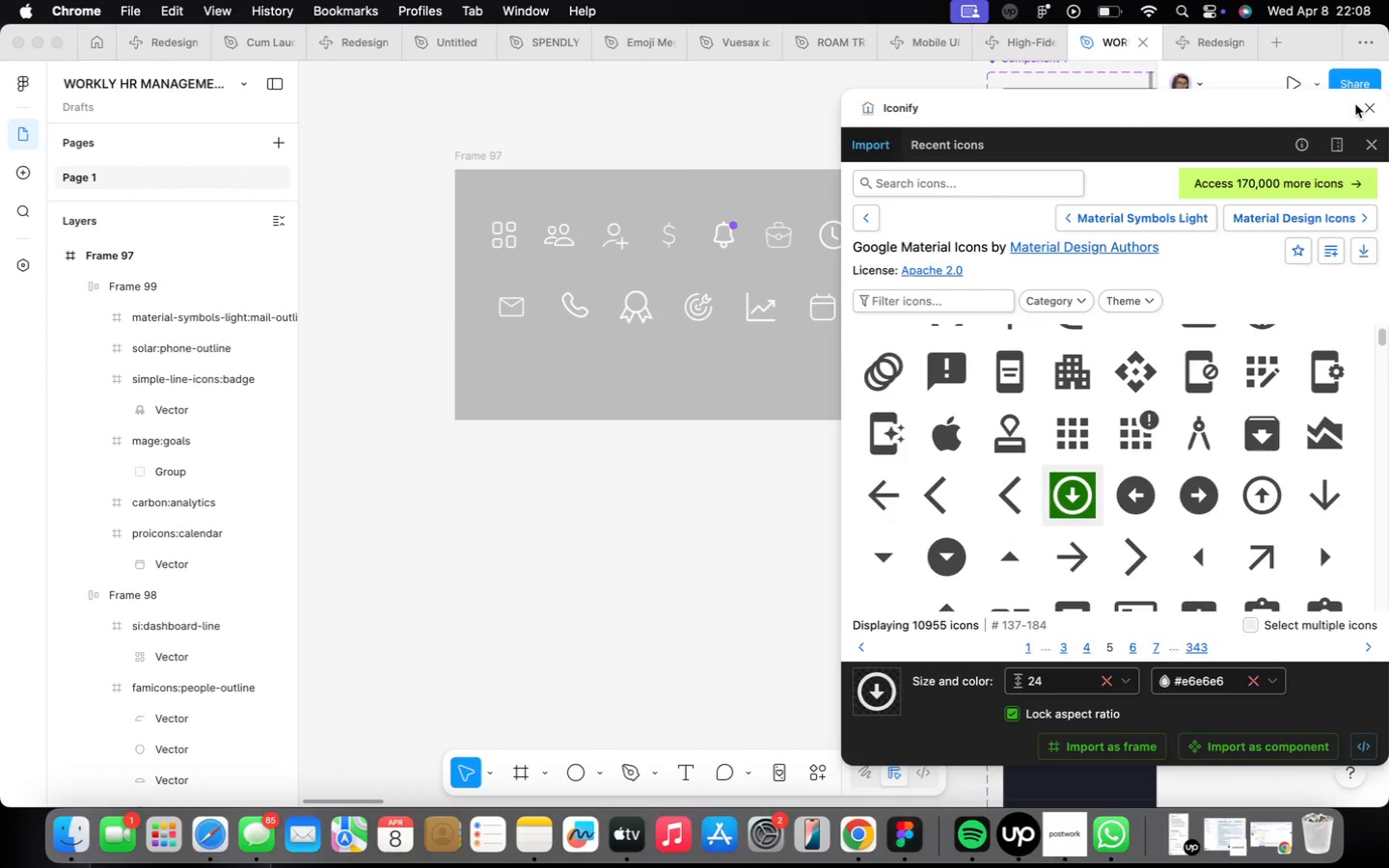 
double_click([1368, 106])
 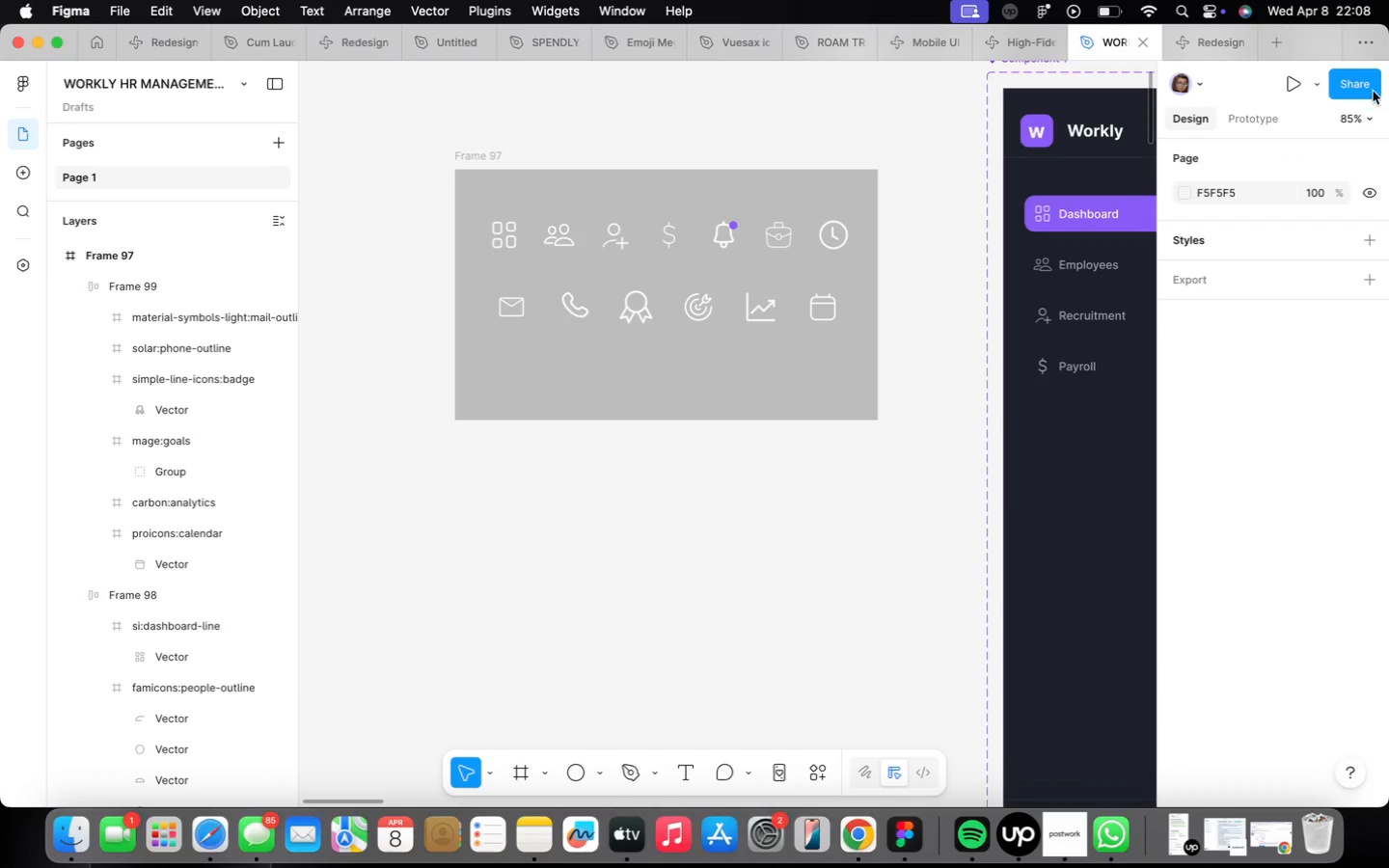 
left_click([1372, 91])
 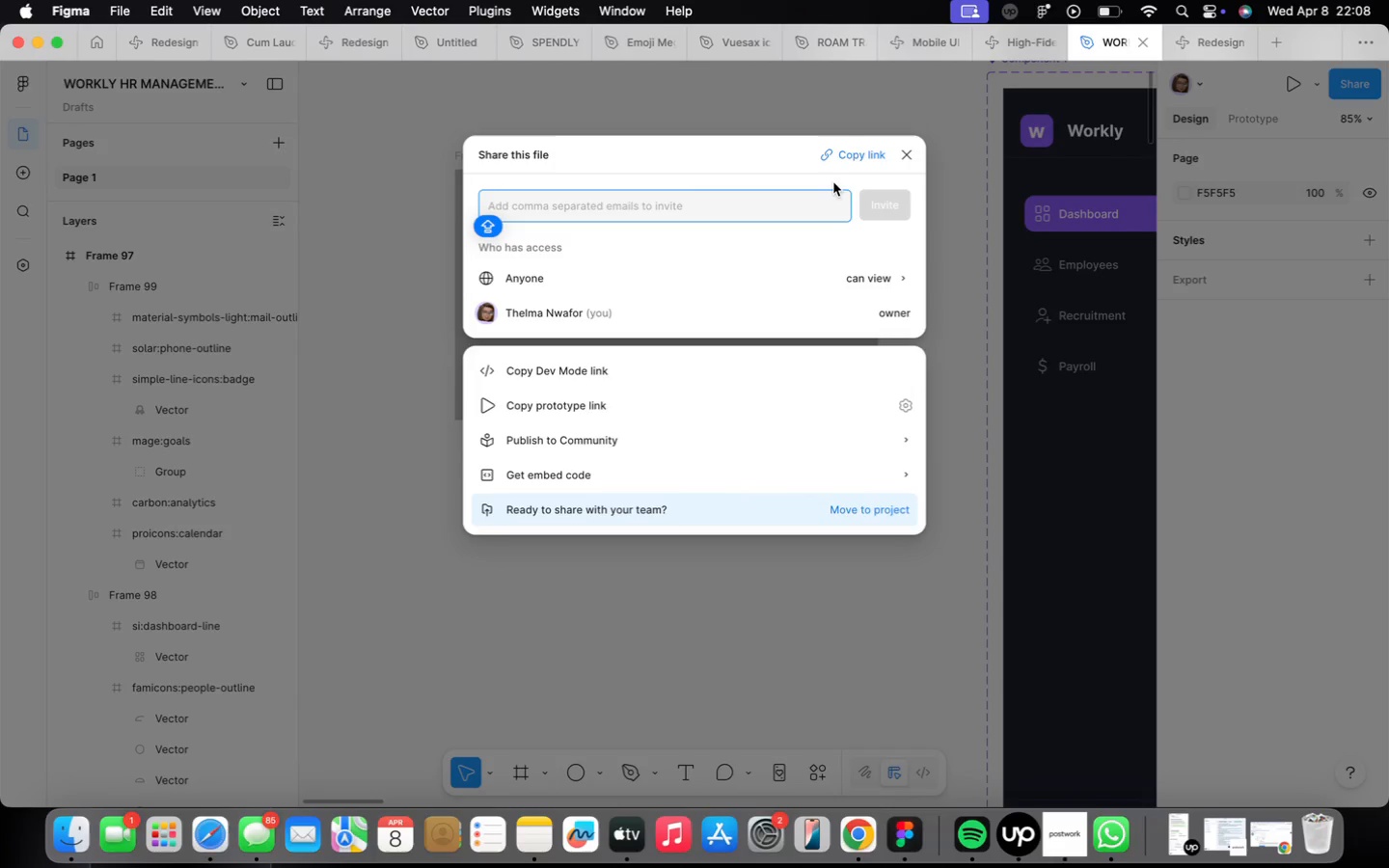 
left_click([846, 150])
 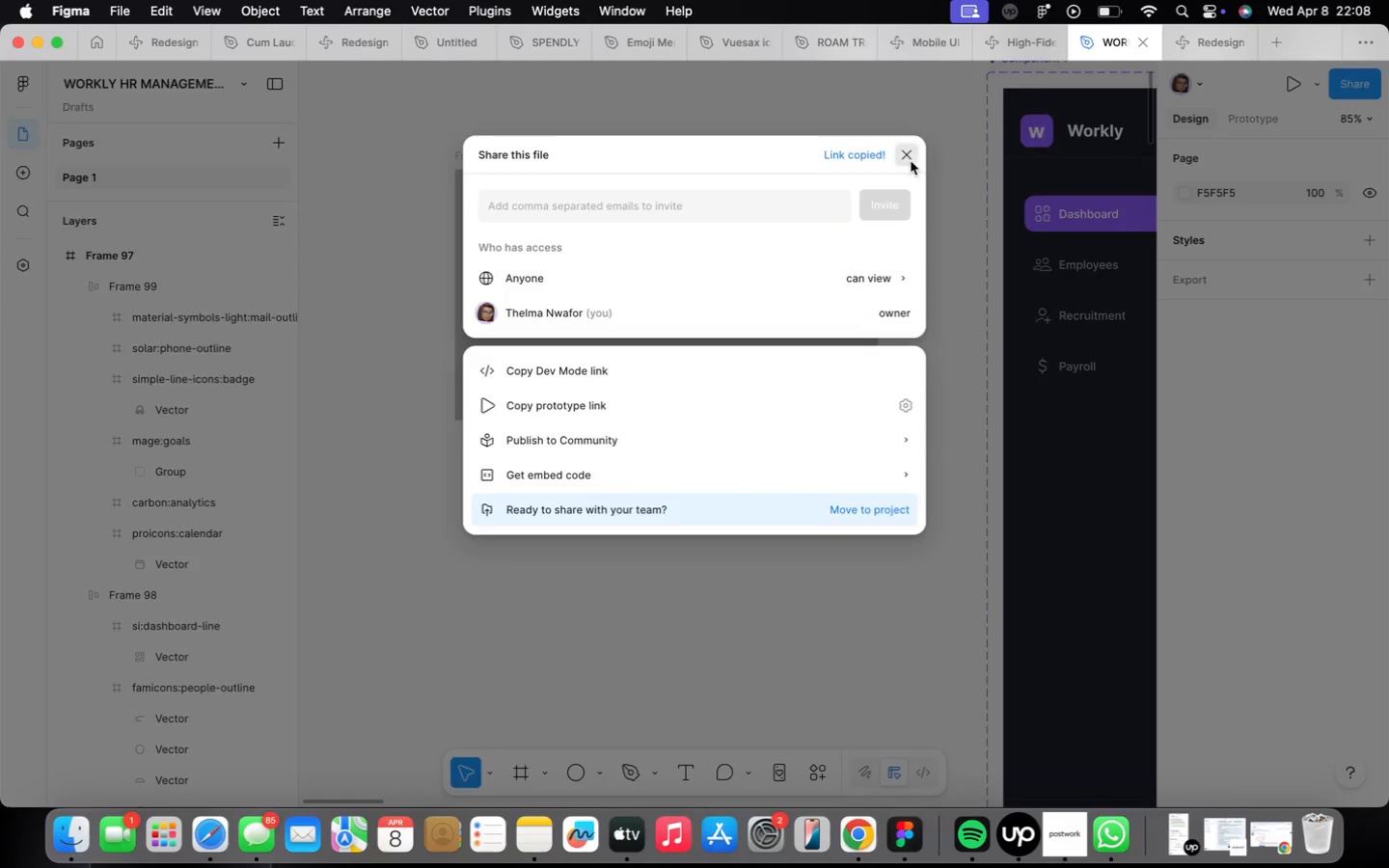 
scroll: coordinate [815, 483], scroll_direction: down, amount: 22.0
 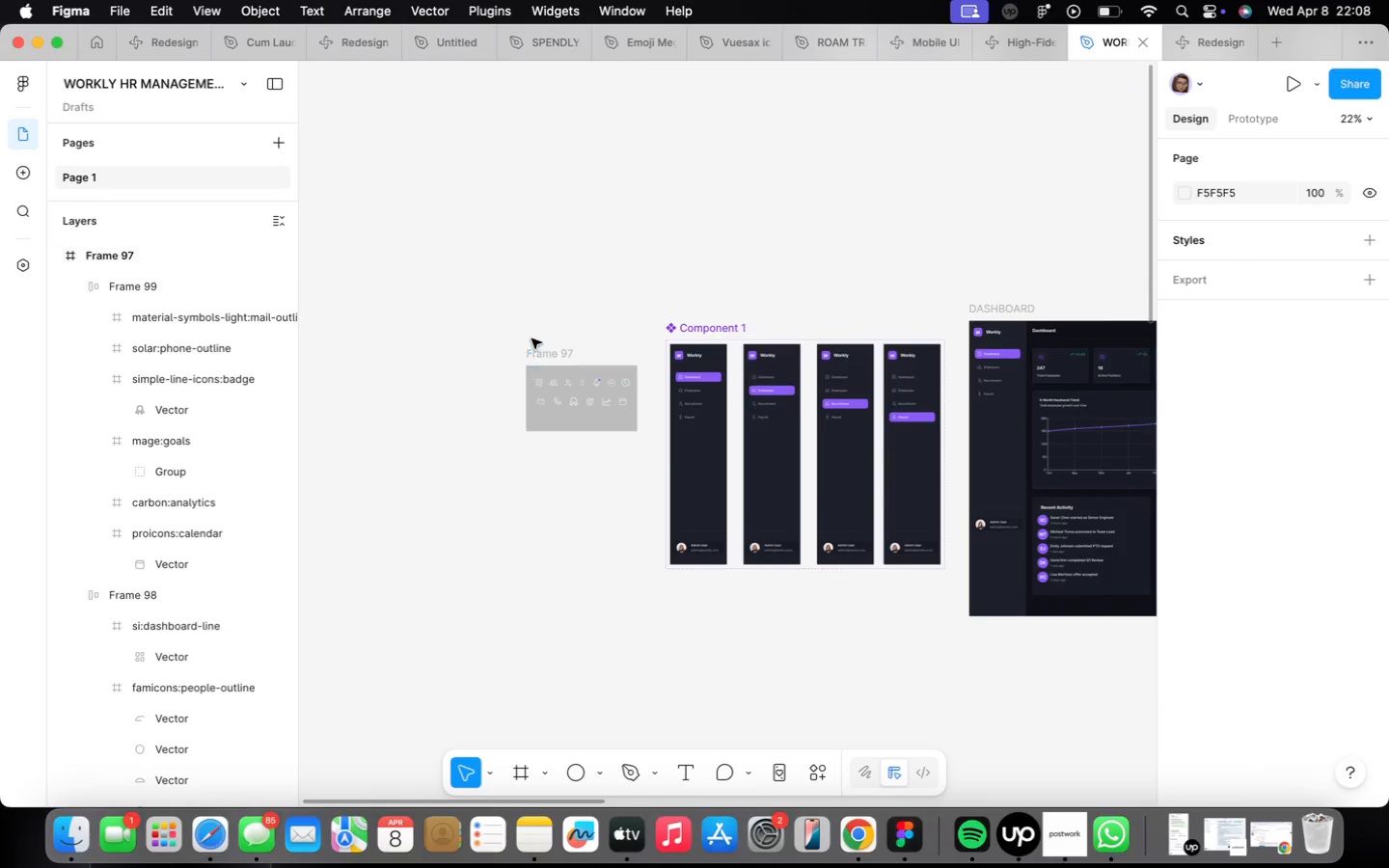 
left_click_drag(start_coordinate=[538, 344], to_coordinate=[629, 611])
 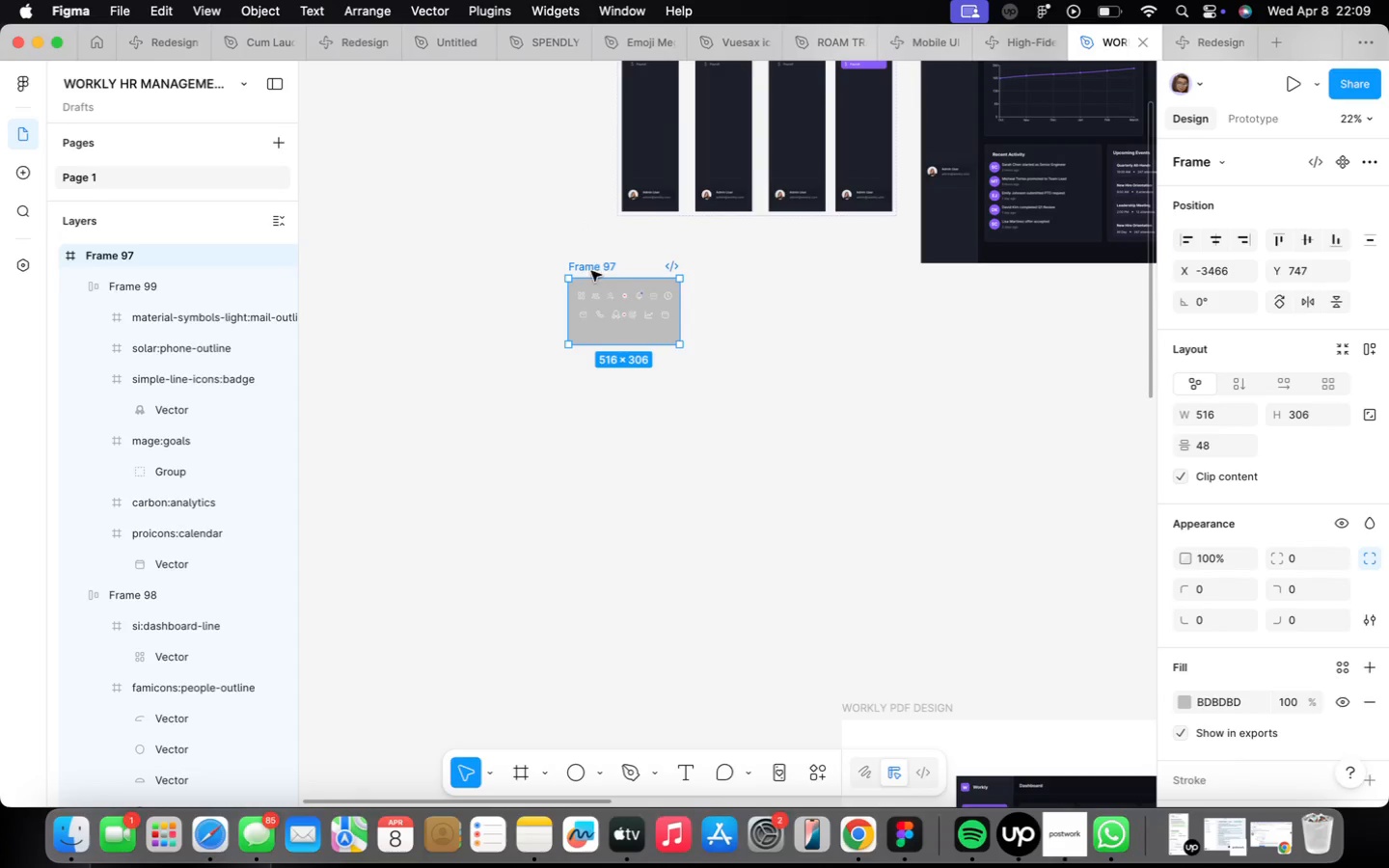 
scroll: coordinate [599, 377], scroll_direction: down, amount: 4.0
 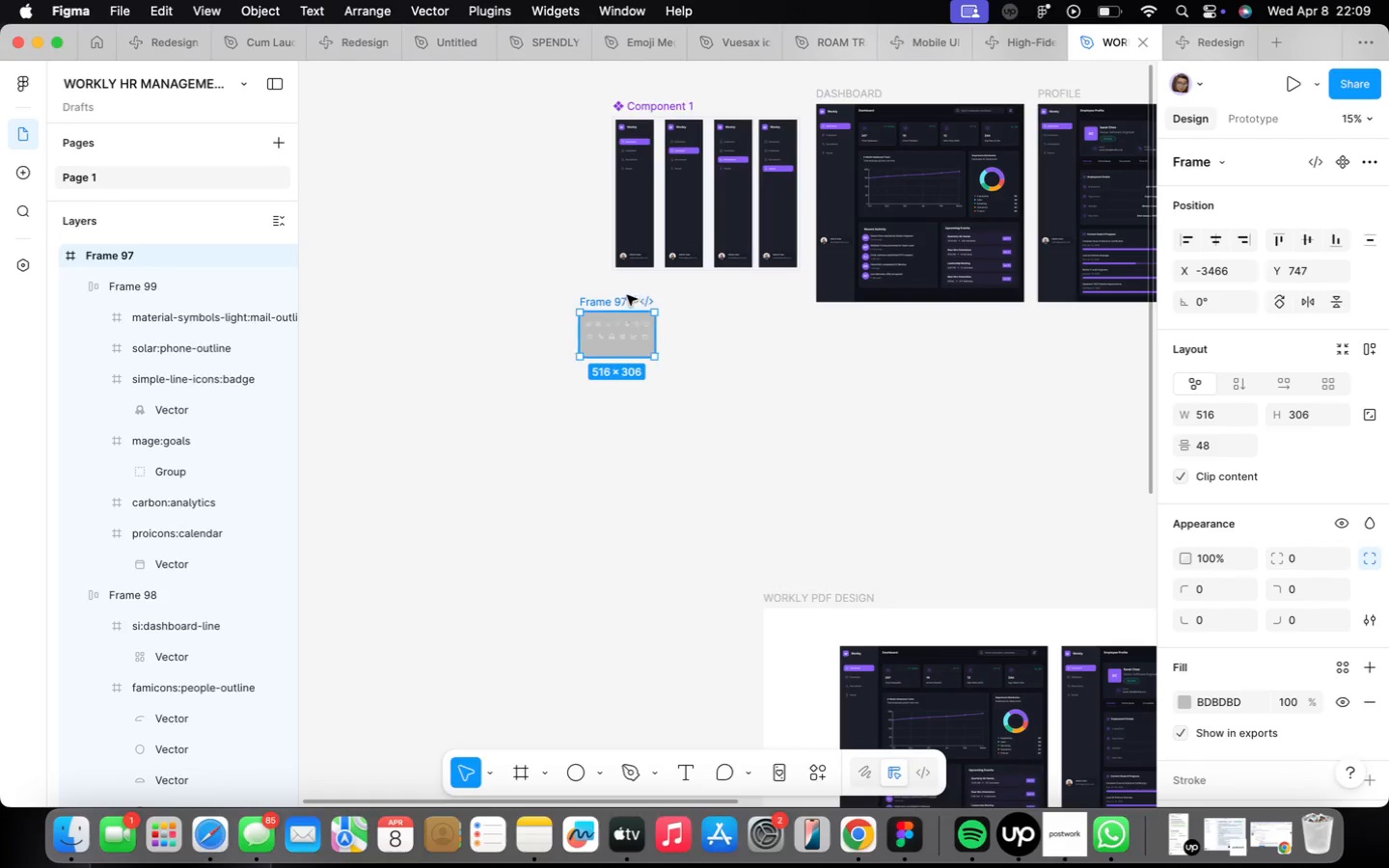 
left_click_drag(start_coordinate=[627, 295], to_coordinate=[663, 606])
 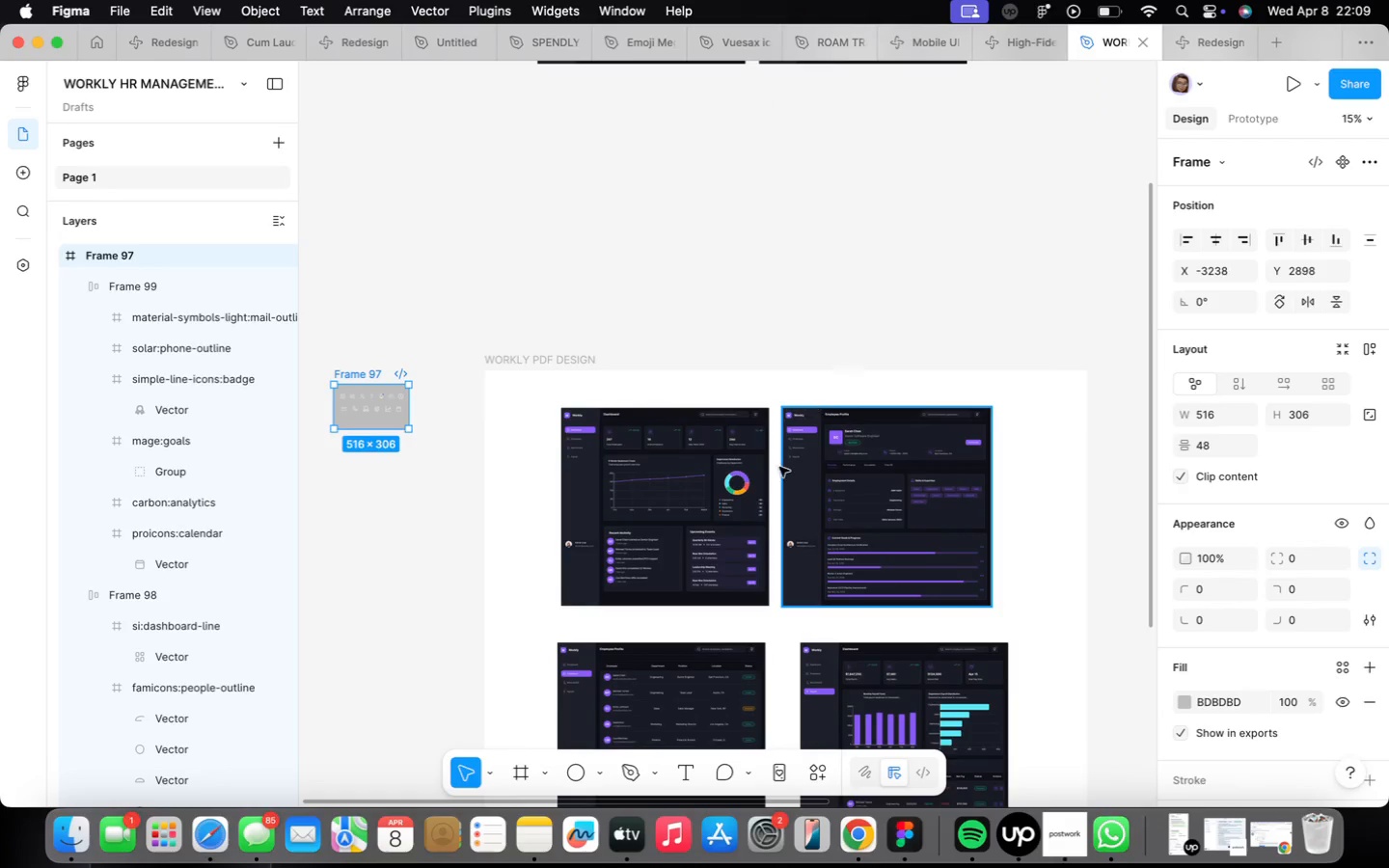 
scroll: coordinate [778, 467], scroll_direction: up, amount: 14.0
 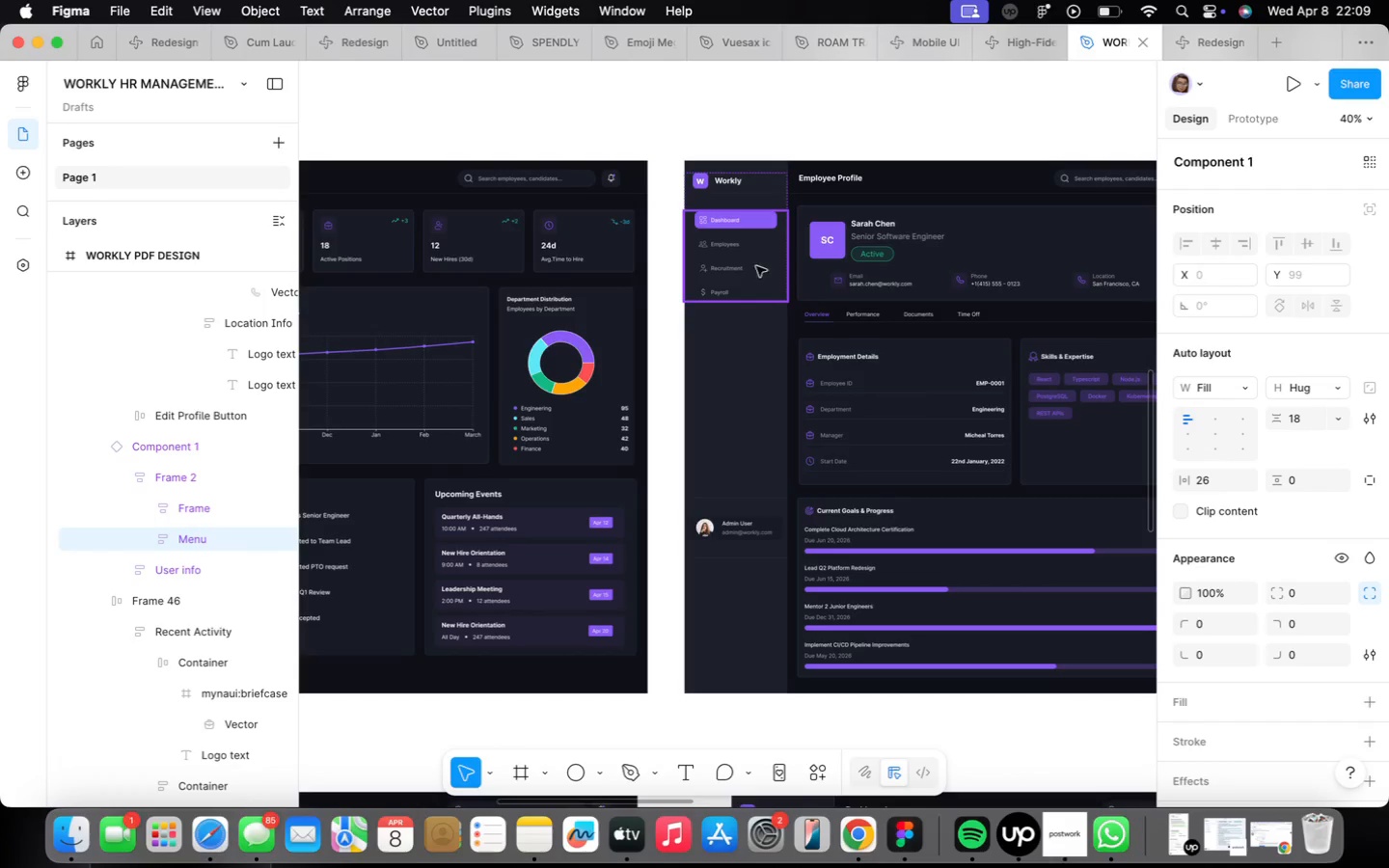 
wait(6.91)
 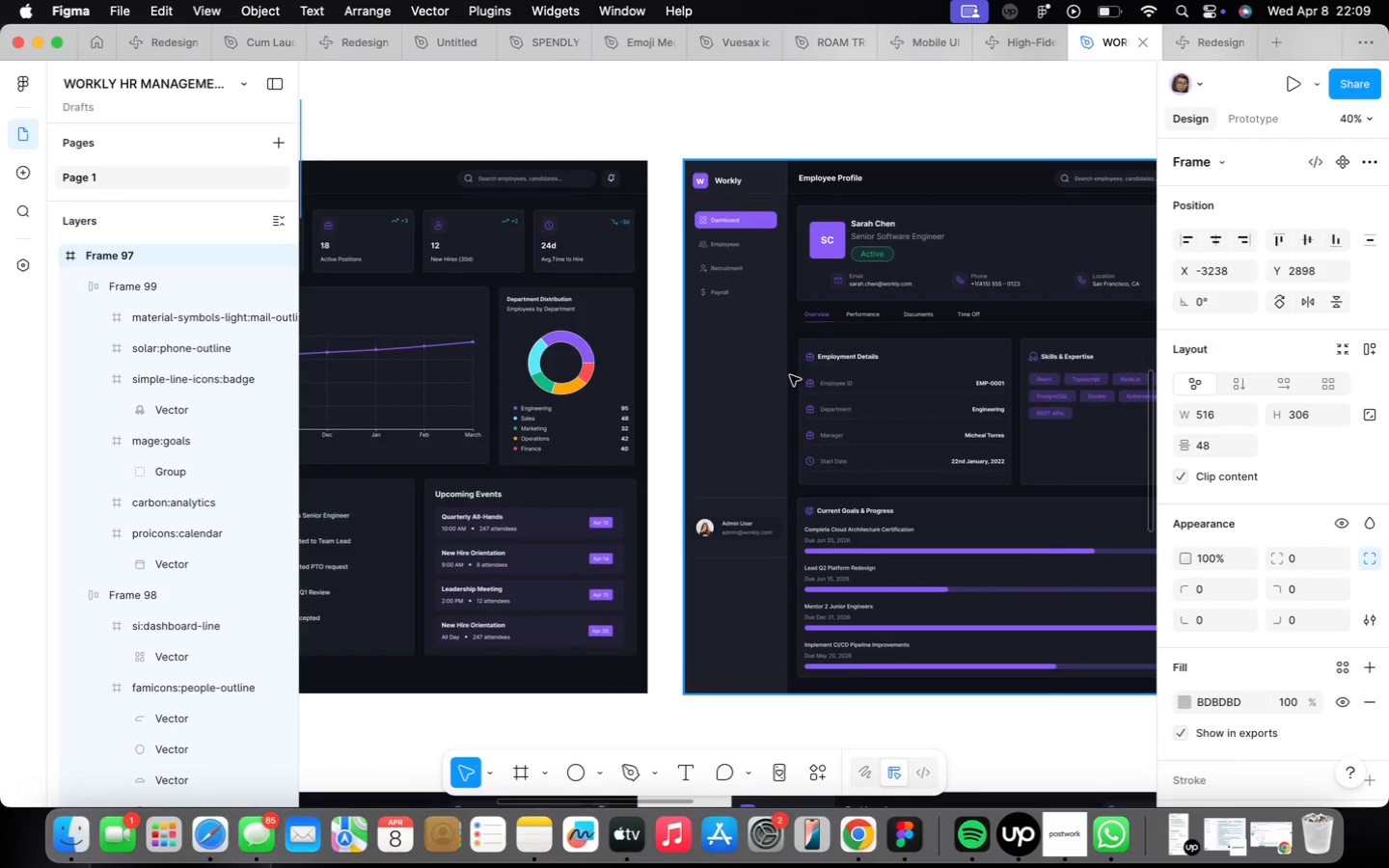 
scroll: coordinate [849, 336], scroll_direction: down, amount: 10.0
 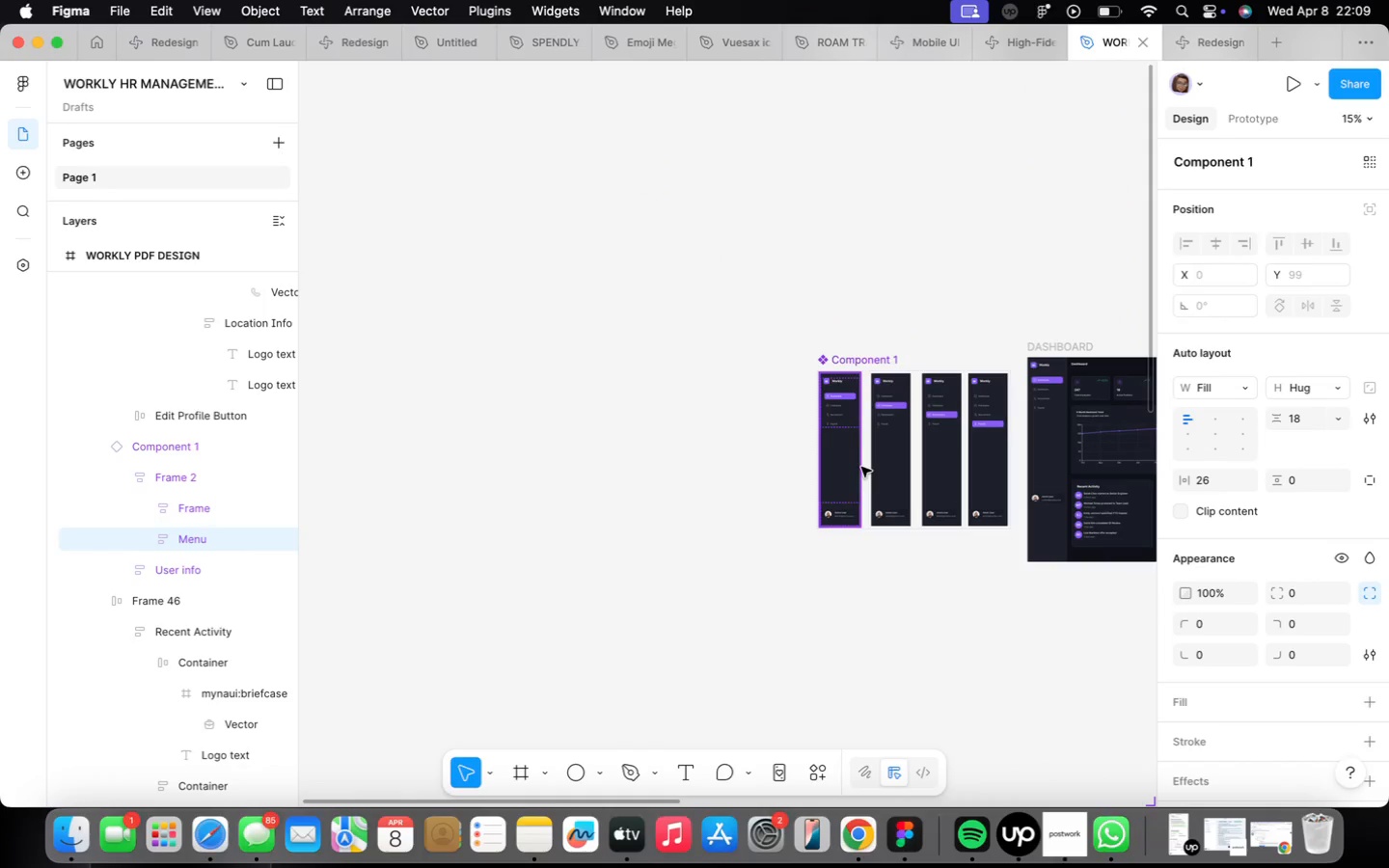 
scroll: coordinate [860, 468], scroll_direction: up, amount: 9.0
 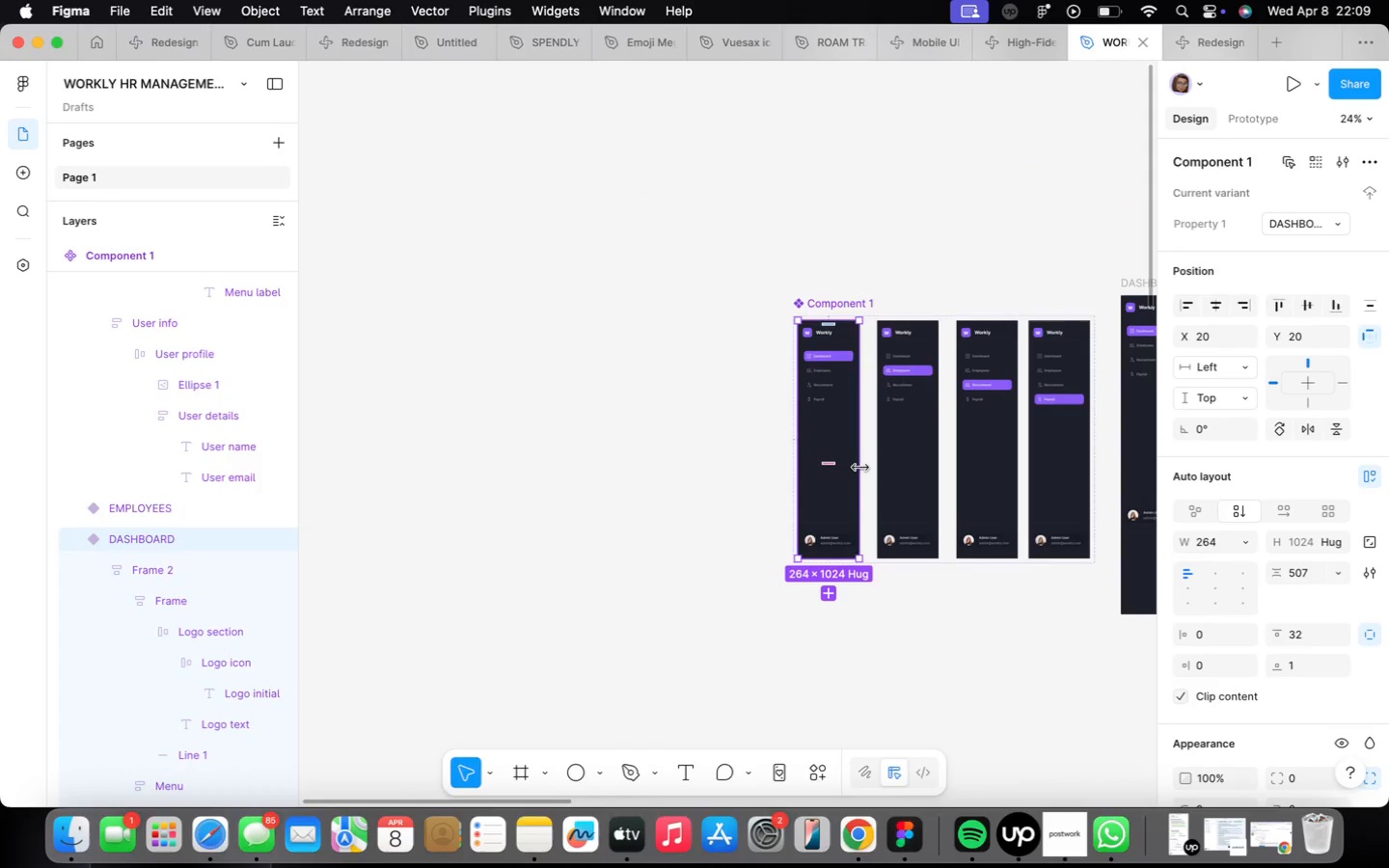 
key(Alt+Meta+CommandLeft)
 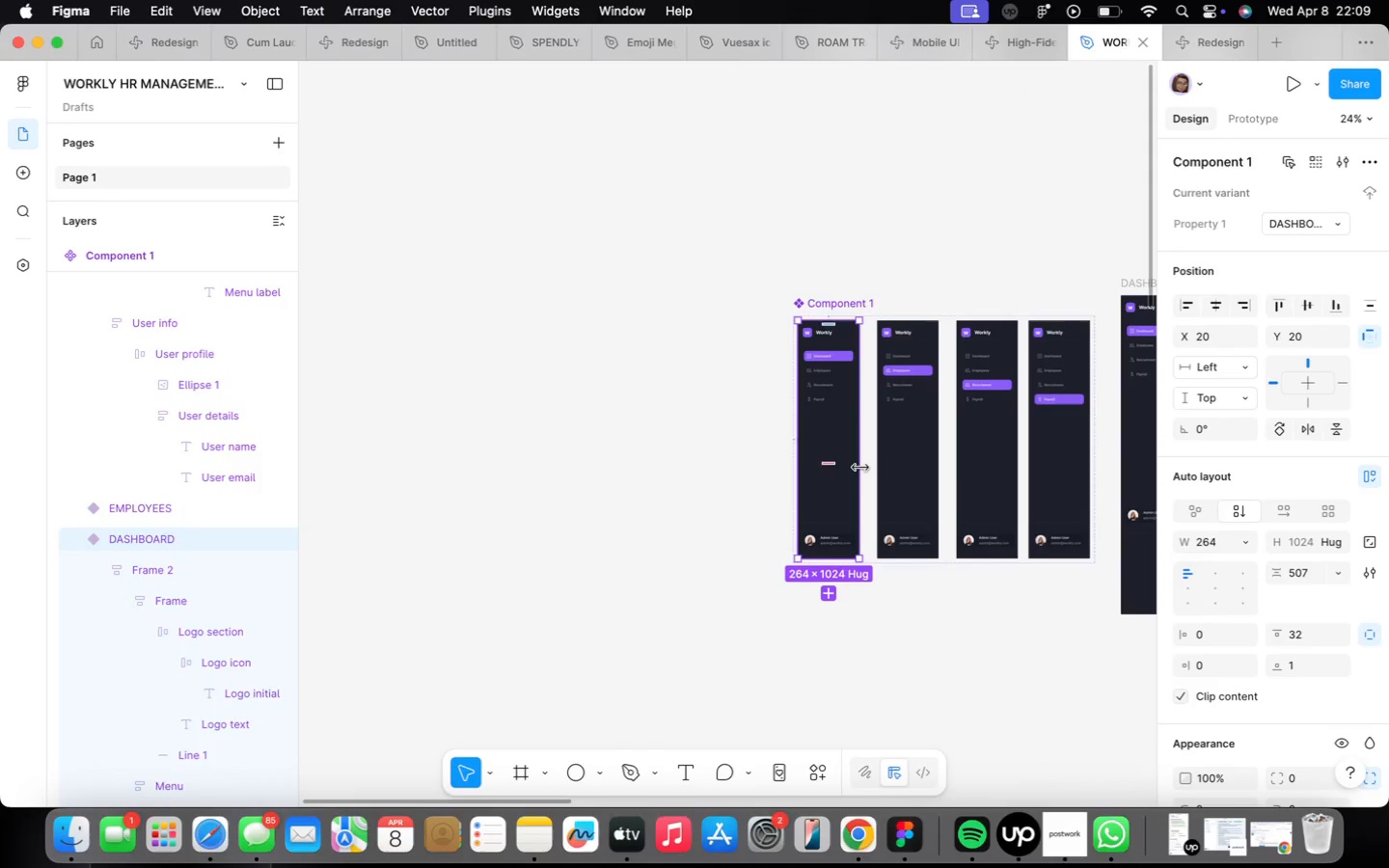 
key(Alt+Meta+D)
 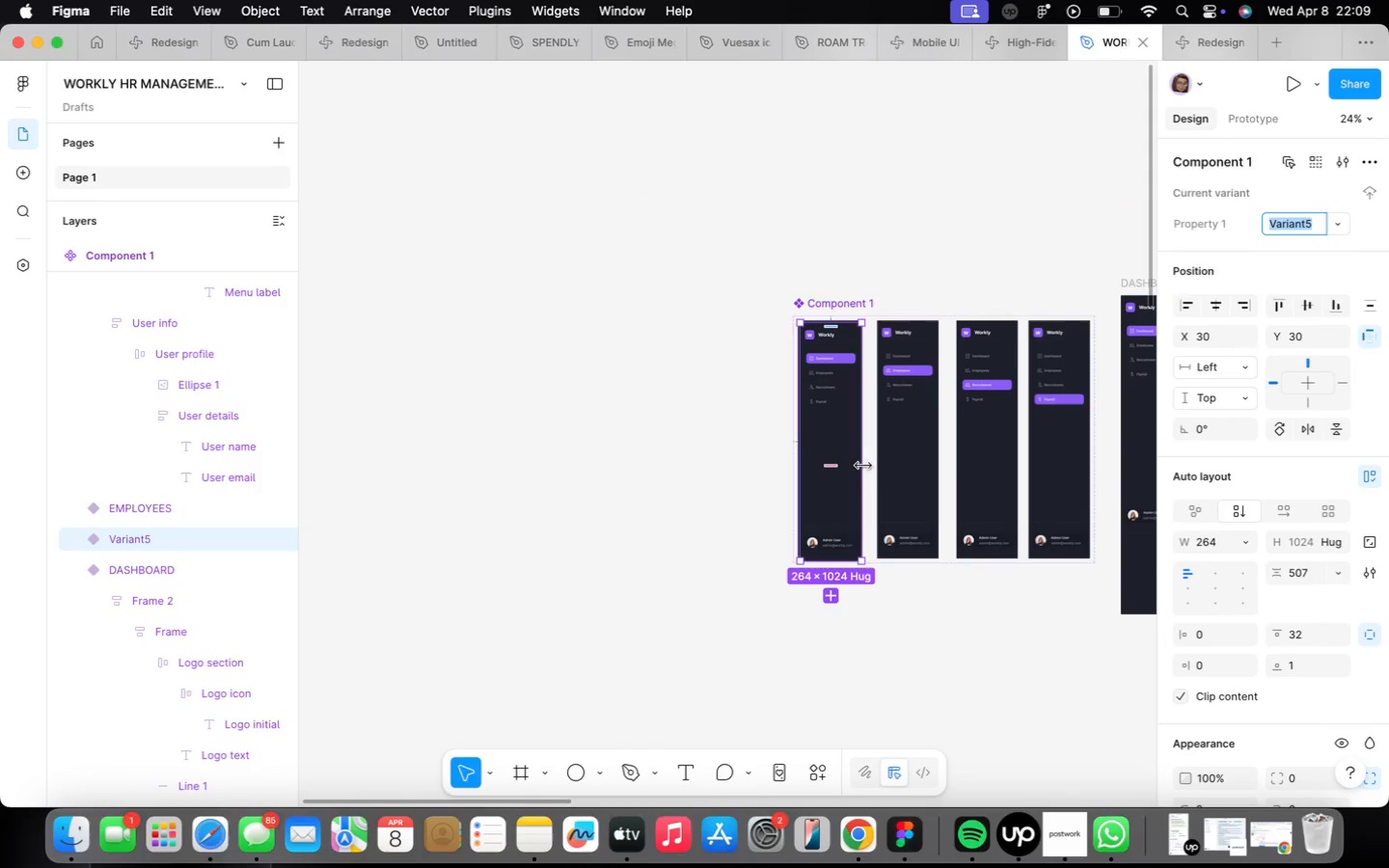 
left_click_drag(start_coordinate=[823, 472], to_coordinate=[820, 535])
 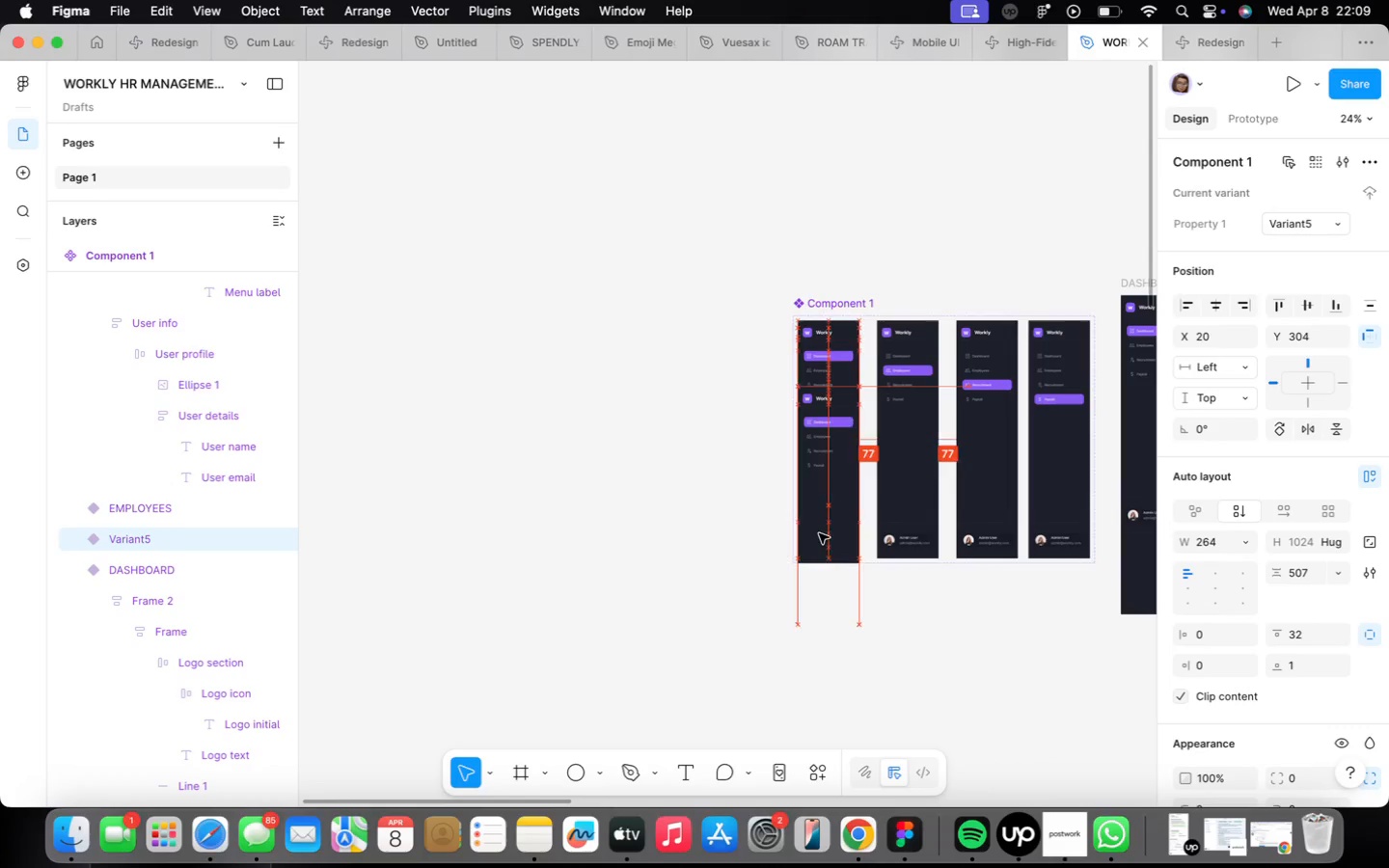 
left_click_drag(start_coordinate=[818, 533], to_coordinate=[769, 513])
 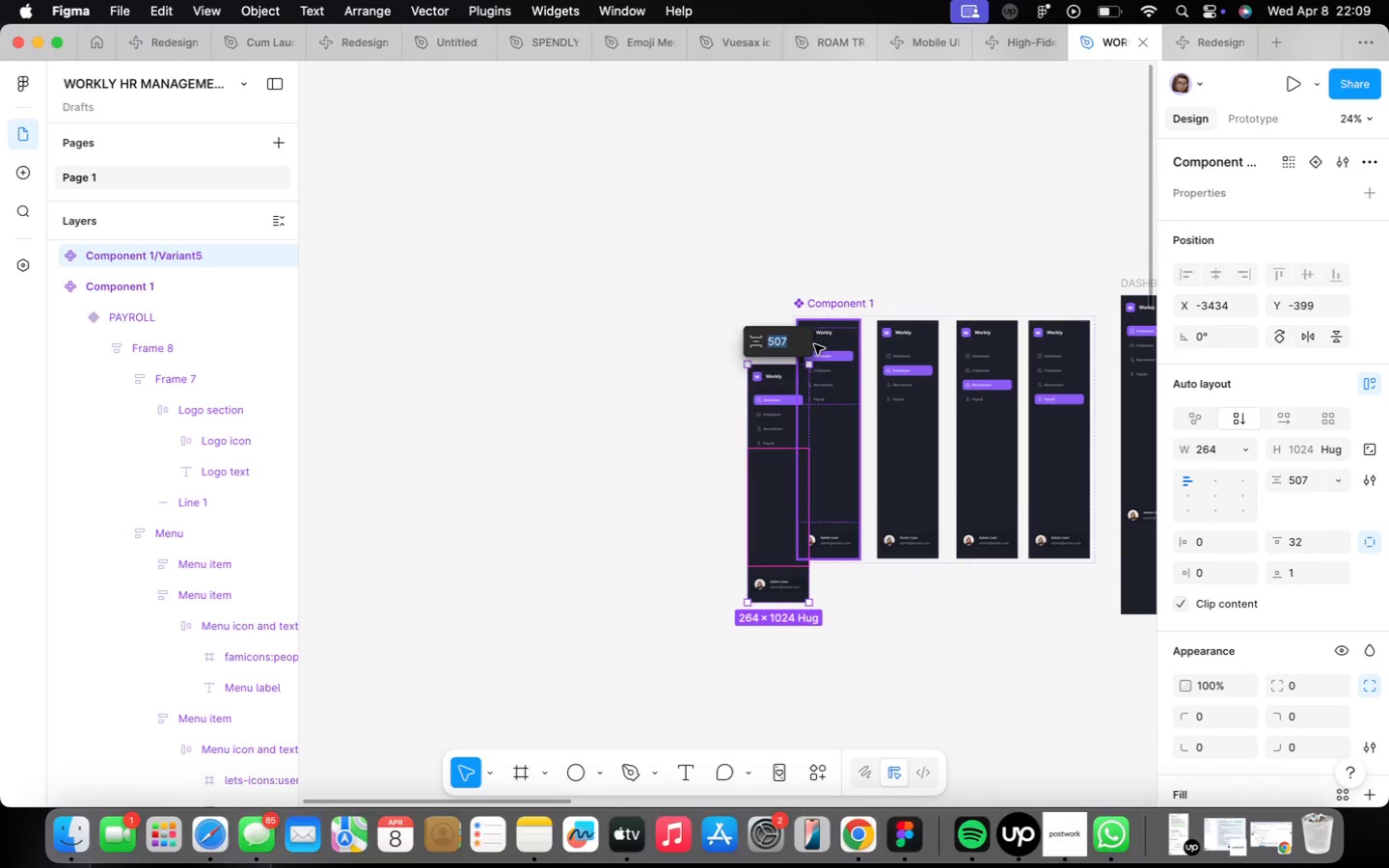 
key(Alt+Meta+Z)
 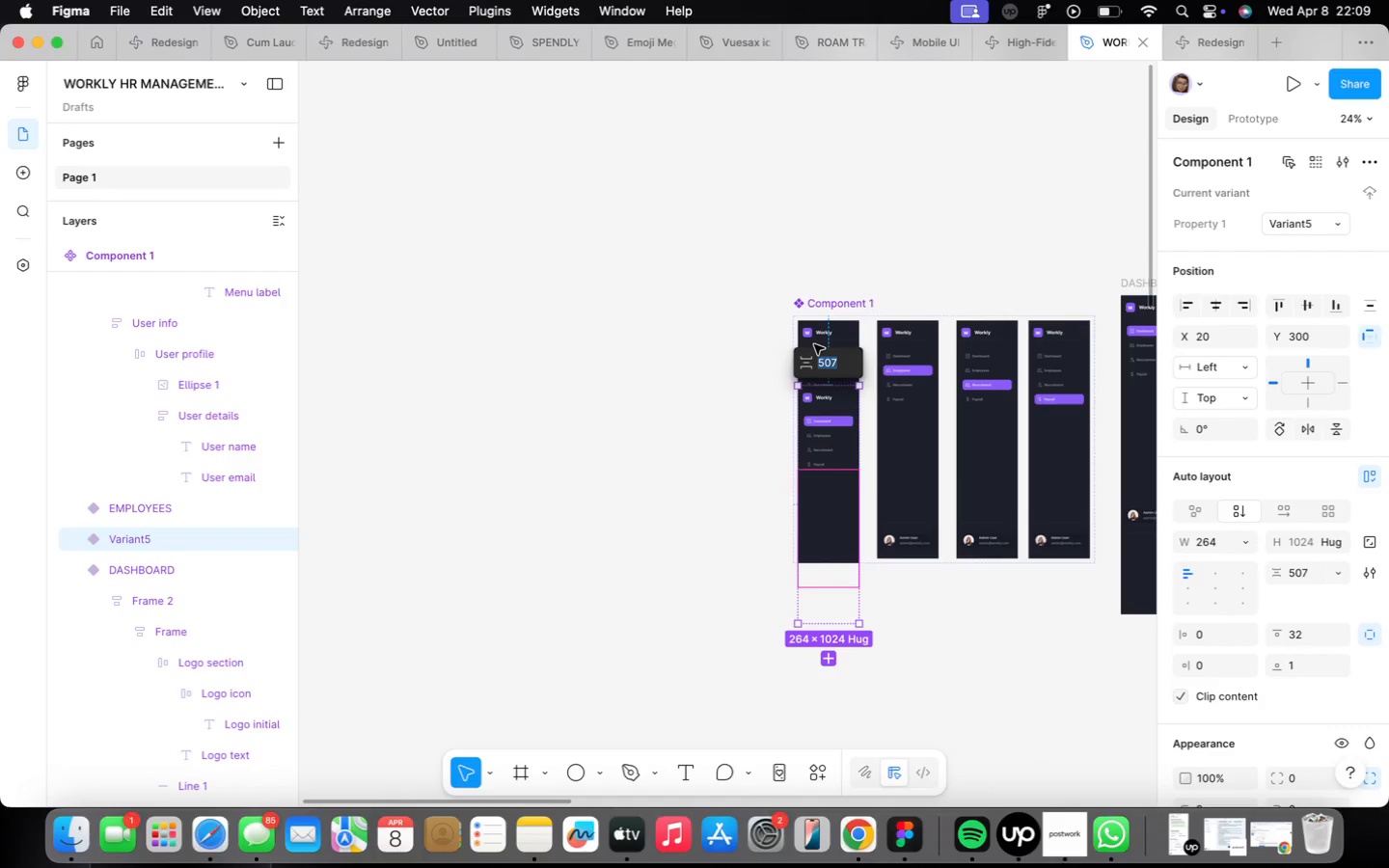 
key(Alt+Meta+CommandLeft)
 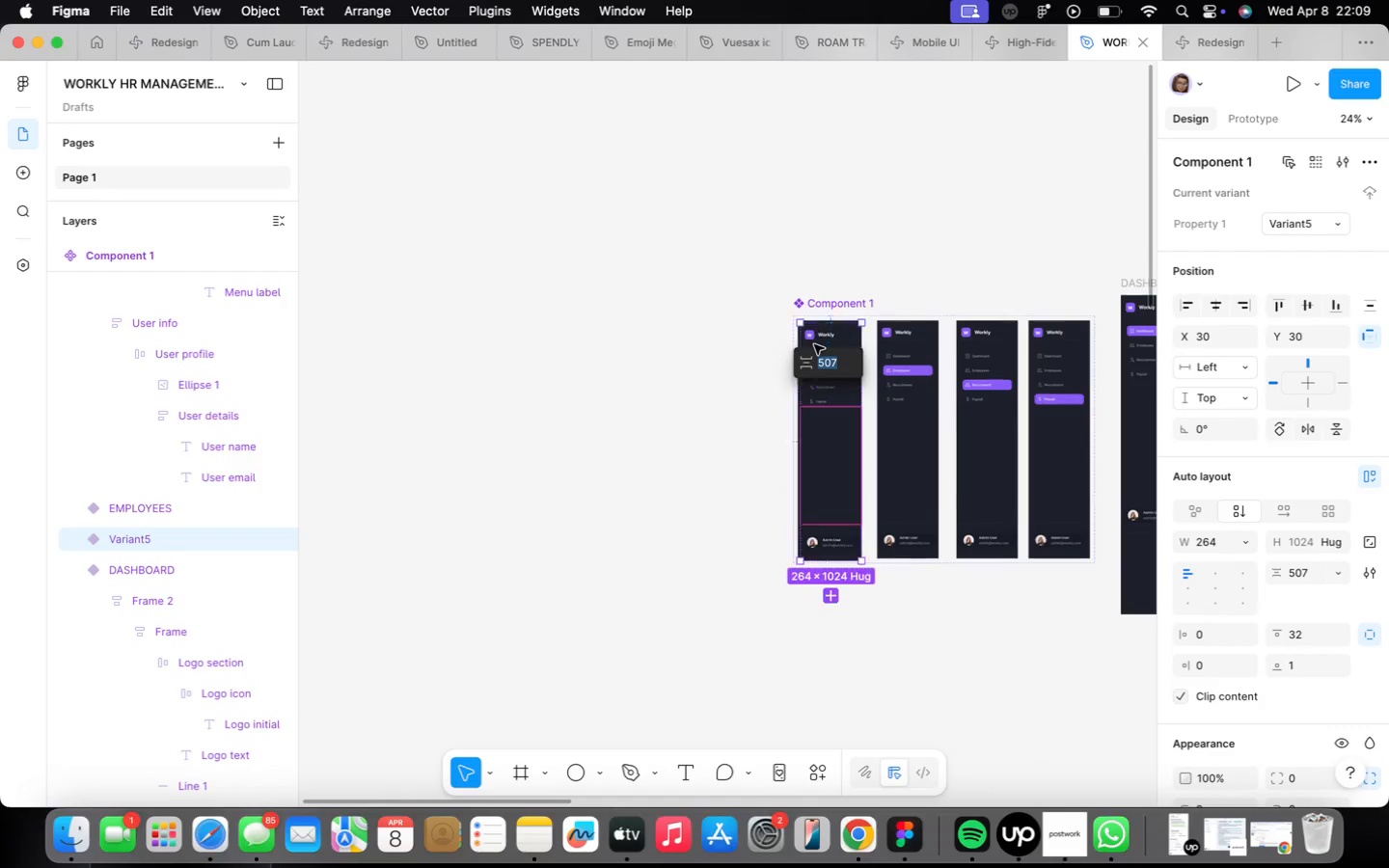 
key(Alt+Meta+Z)
 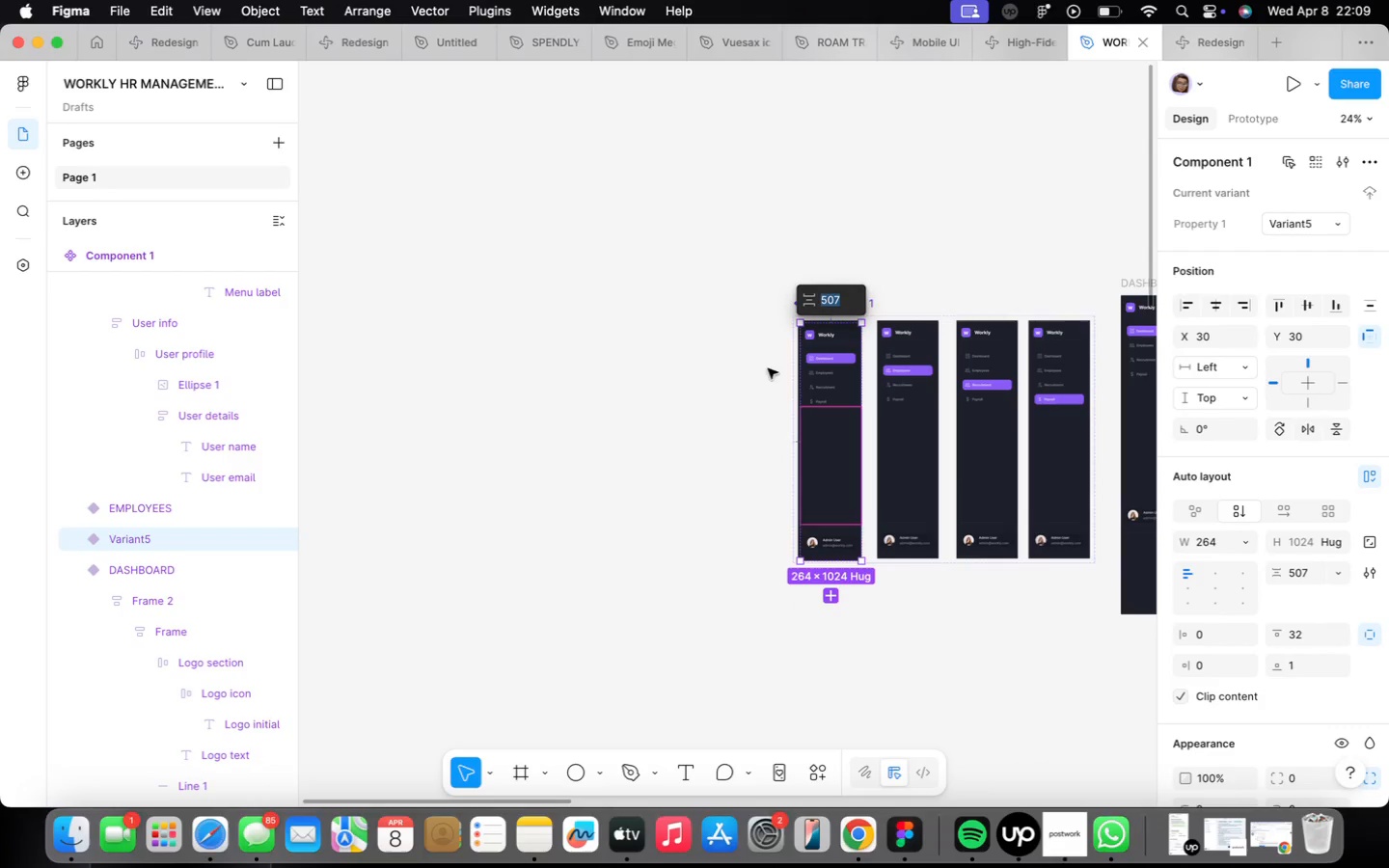 
left_click([719, 464])
 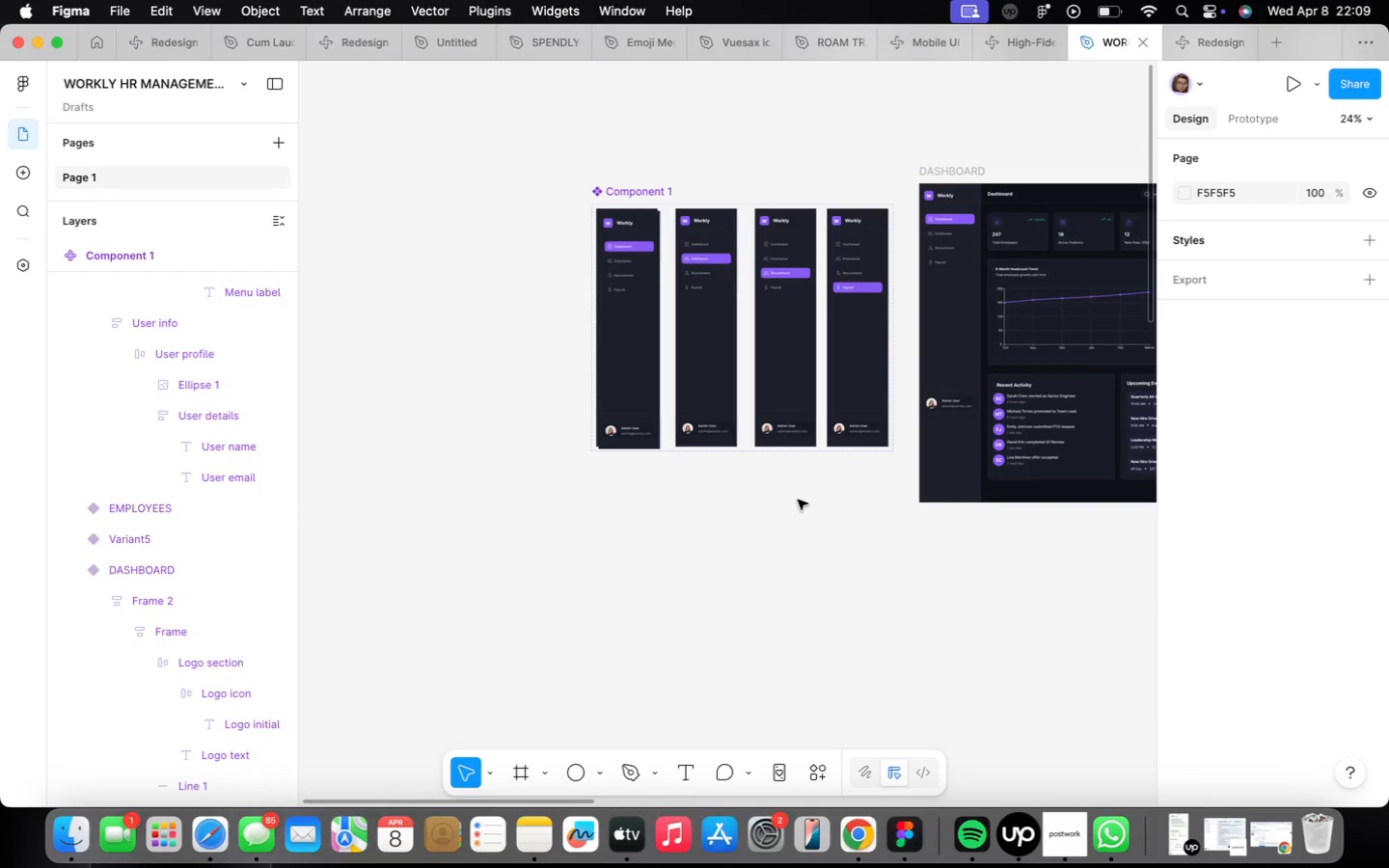 
scroll: coordinate [771, 536], scroll_direction: down, amount: 13.0
 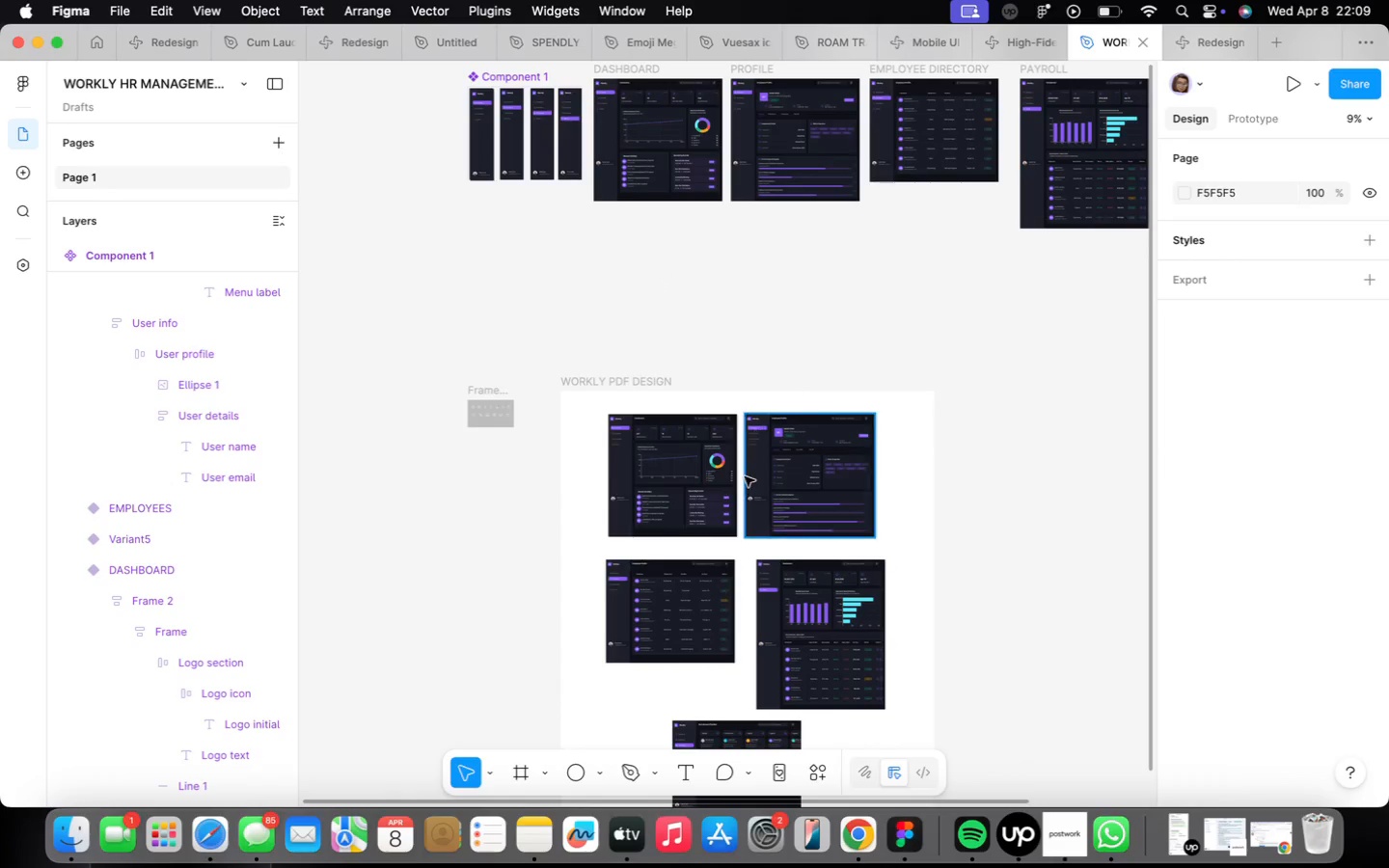 
scroll: coordinate [753, 466], scroll_direction: up, amount: 23.0
 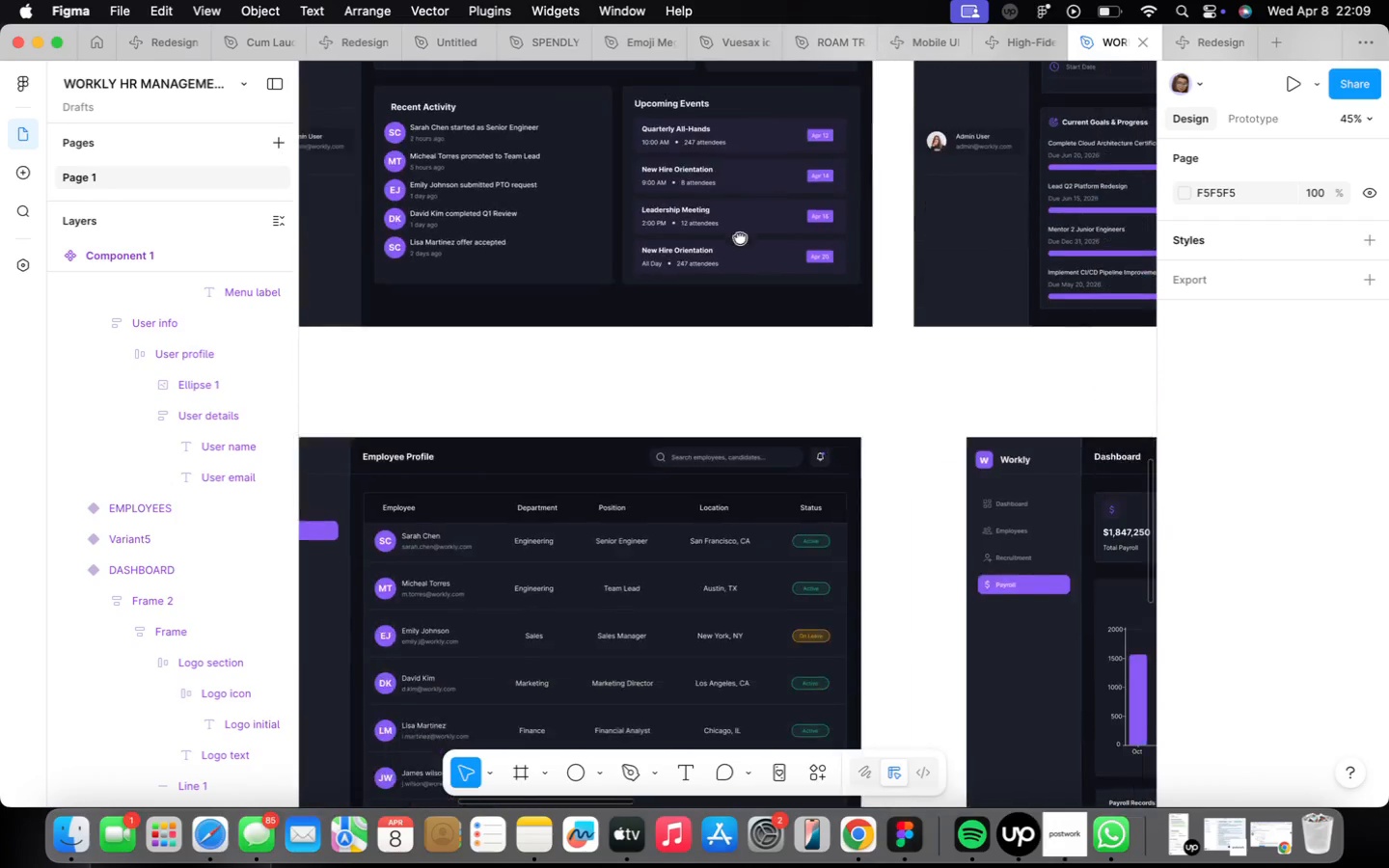 
scroll: coordinate [891, 432], scroll_direction: down, amount: 12.0
 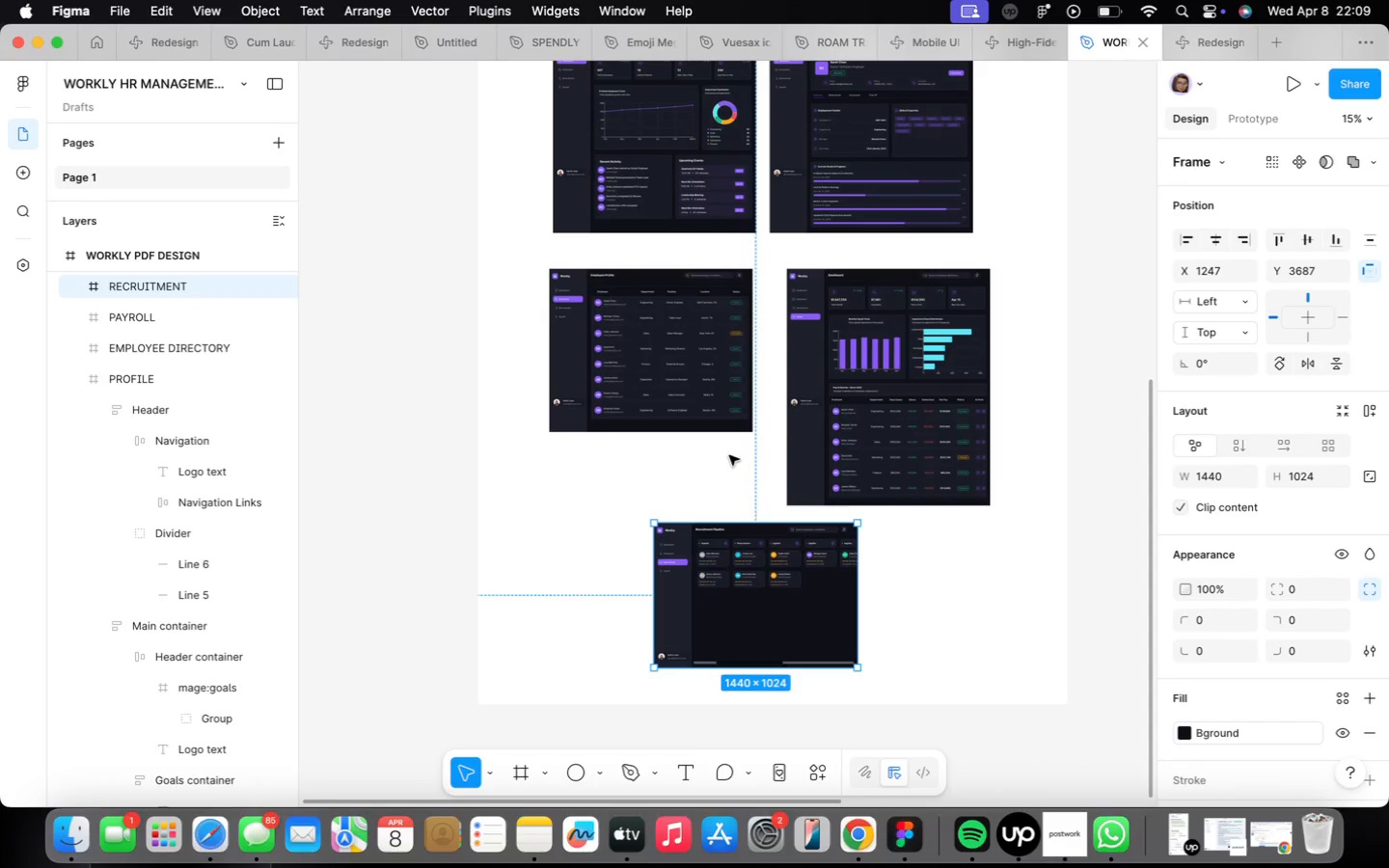 
left_click_drag(start_coordinate=[846, 389], to_coordinate=[1069, 493])
 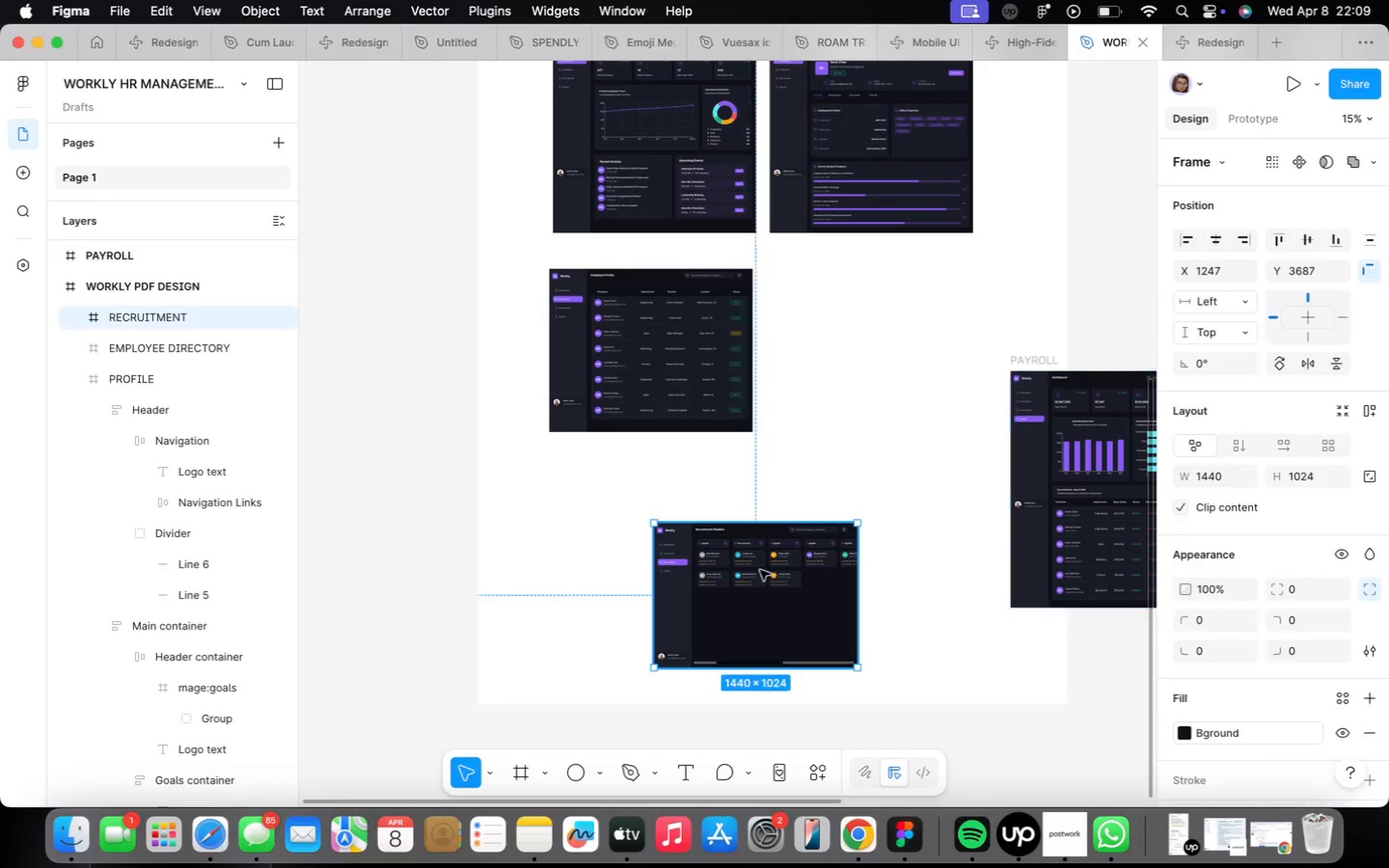 
left_click_drag(start_coordinate=[747, 565], to_coordinate=[865, 311])
 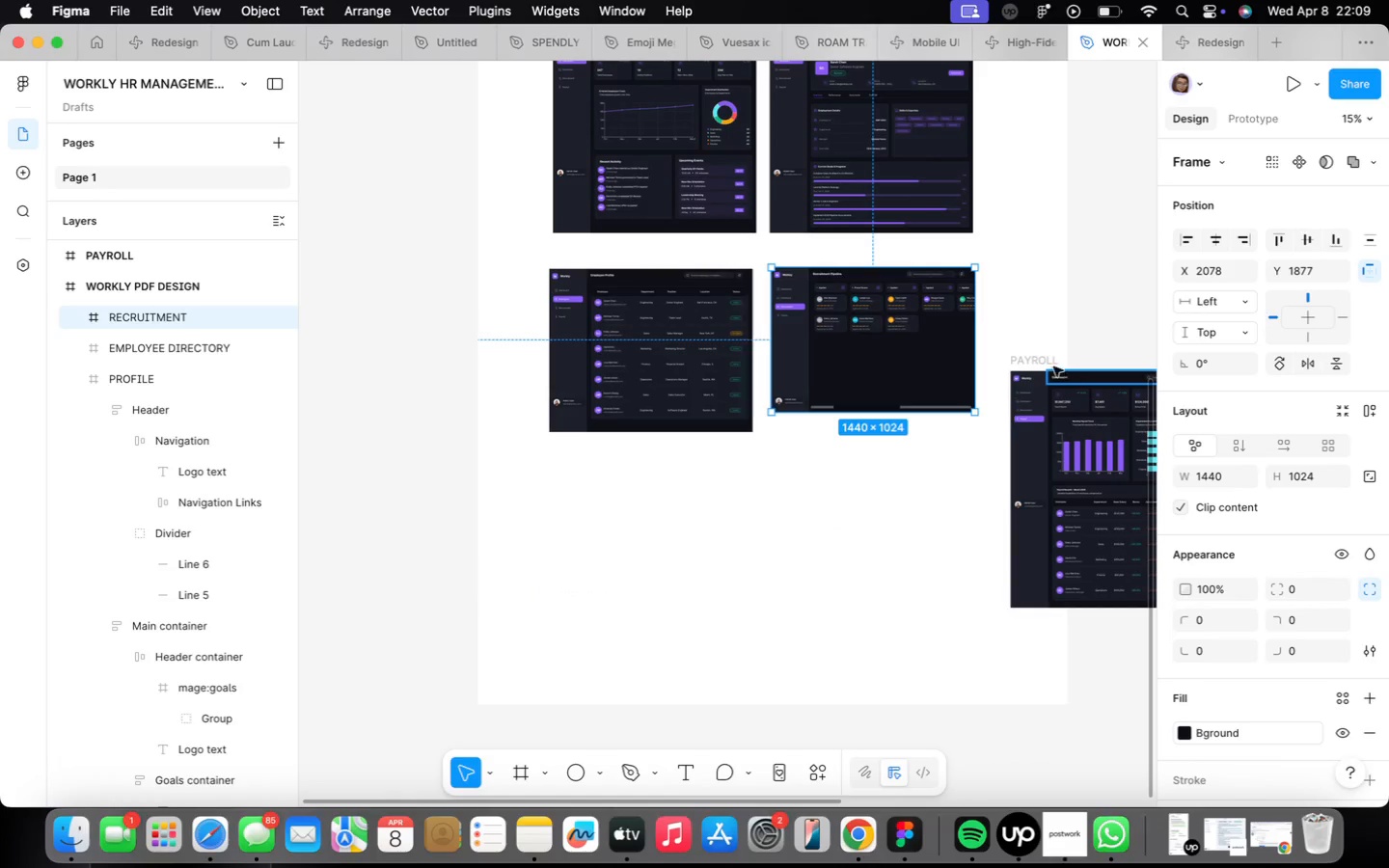 
left_click_drag(start_coordinate=[1048, 360], to_coordinate=[681, 450])
 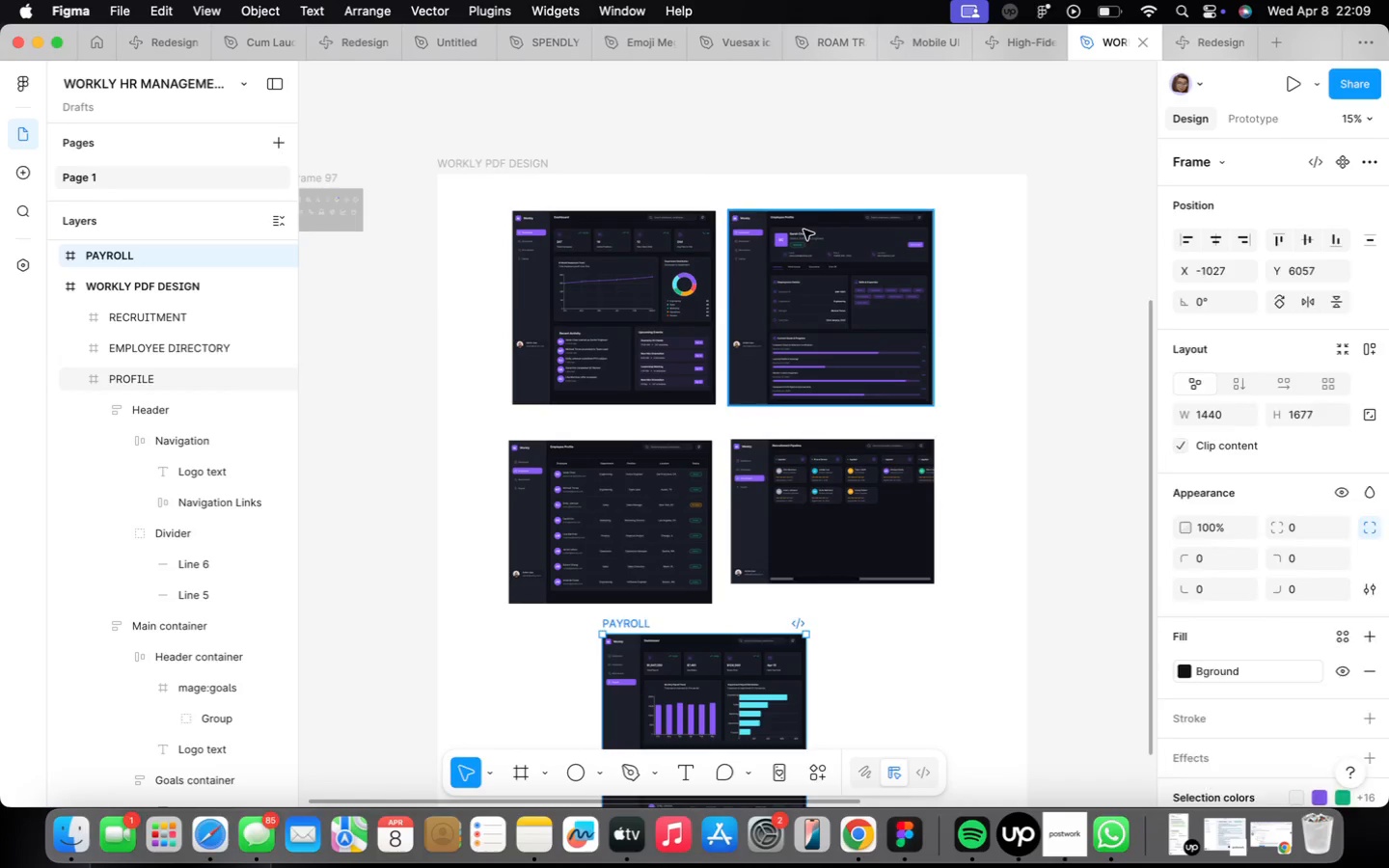 
left_click_drag(start_coordinate=[791, 278], to_coordinate=[1161, 285])
 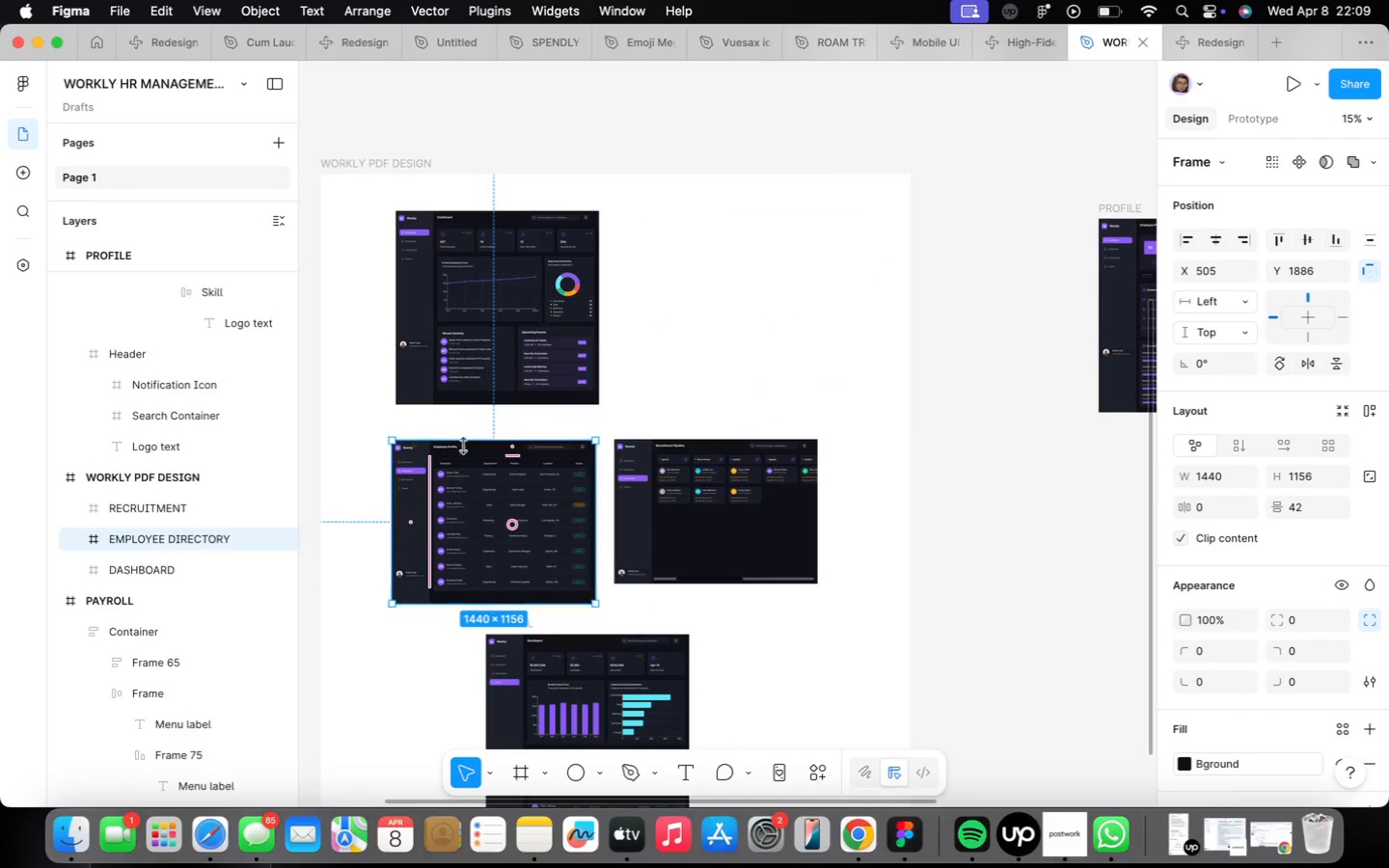 
left_click_drag(start_coordinate=[465, 500], to_coordinate=[717, 269])
 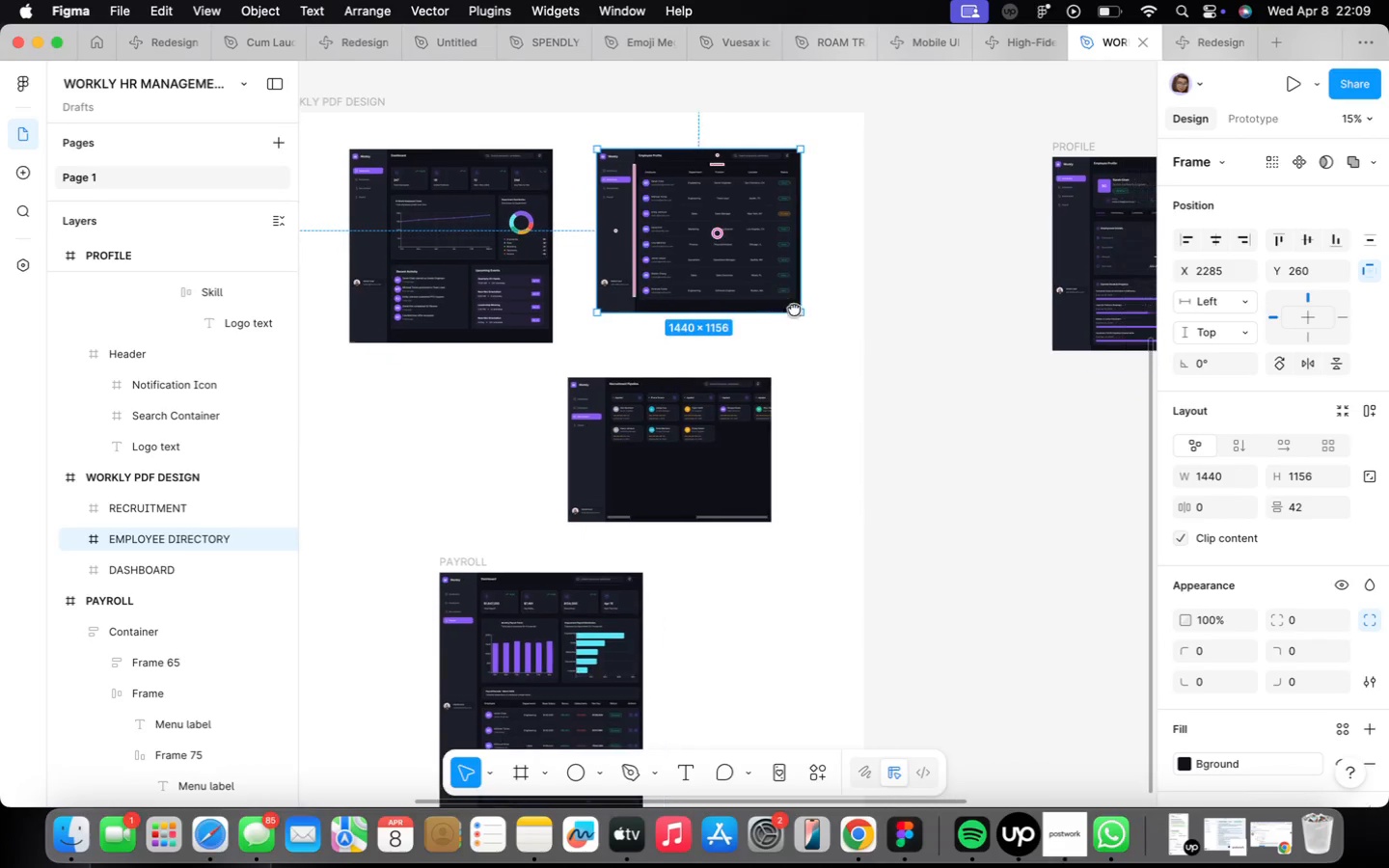 
scroll: coordinate [1016, 366], scroll_direction: down, amount: 5.0
 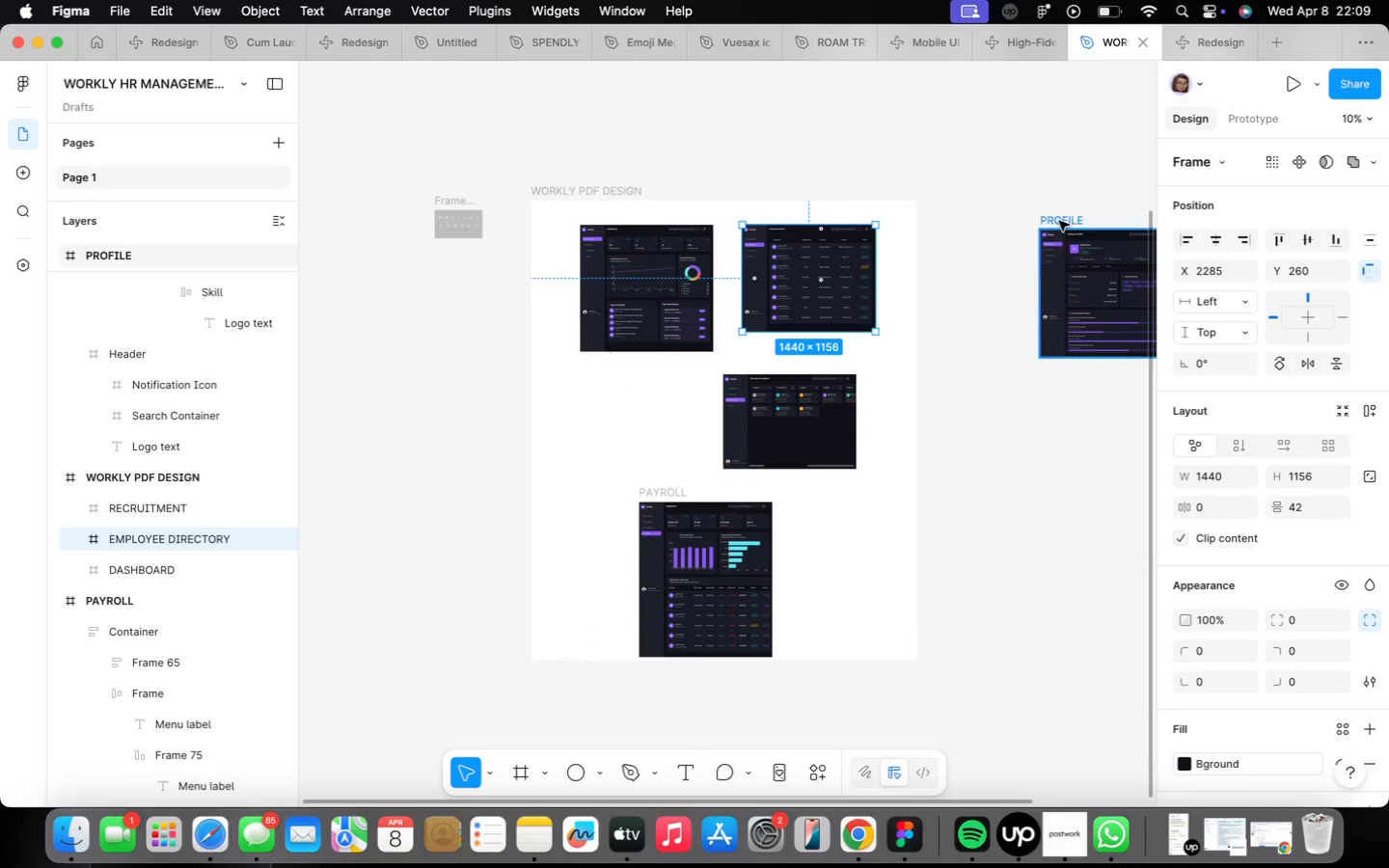 
left_click_drag(start_coordinate=[1059, 221], to_coordinate=[600, 360])
 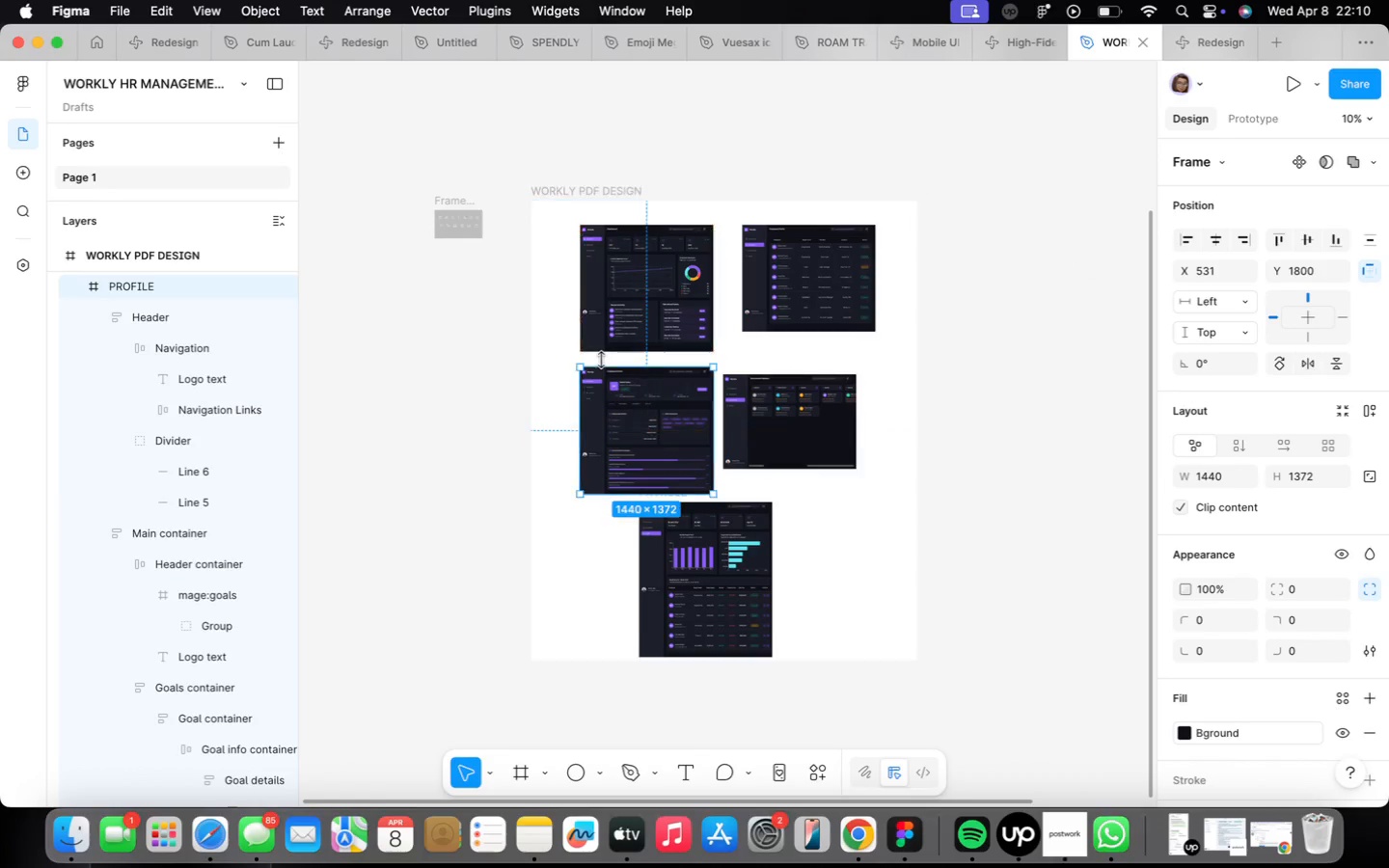 
left_click([602, 360])
 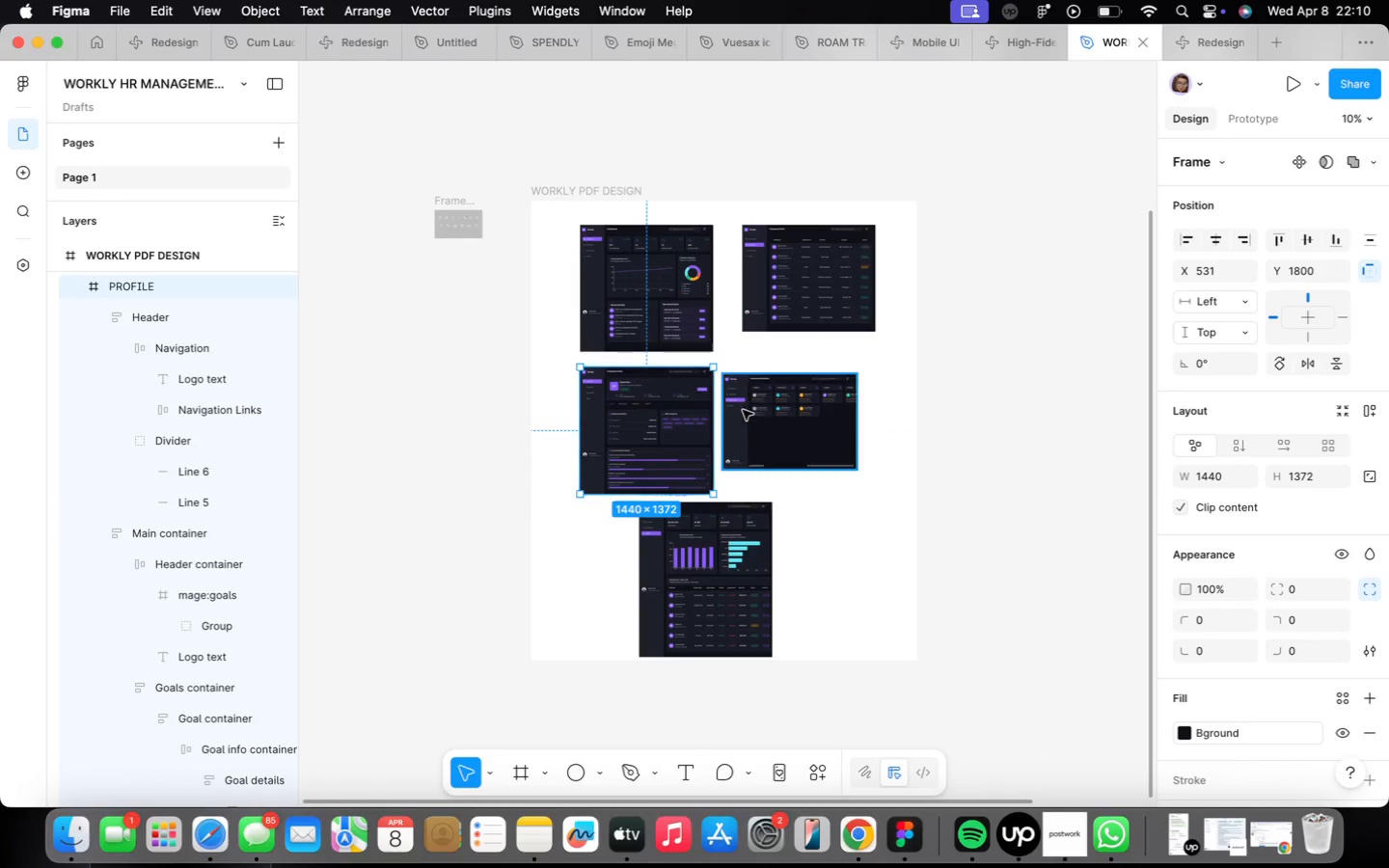 
scroll: coordinate [736, 408], scroll_direction: up, amount: 9.0
 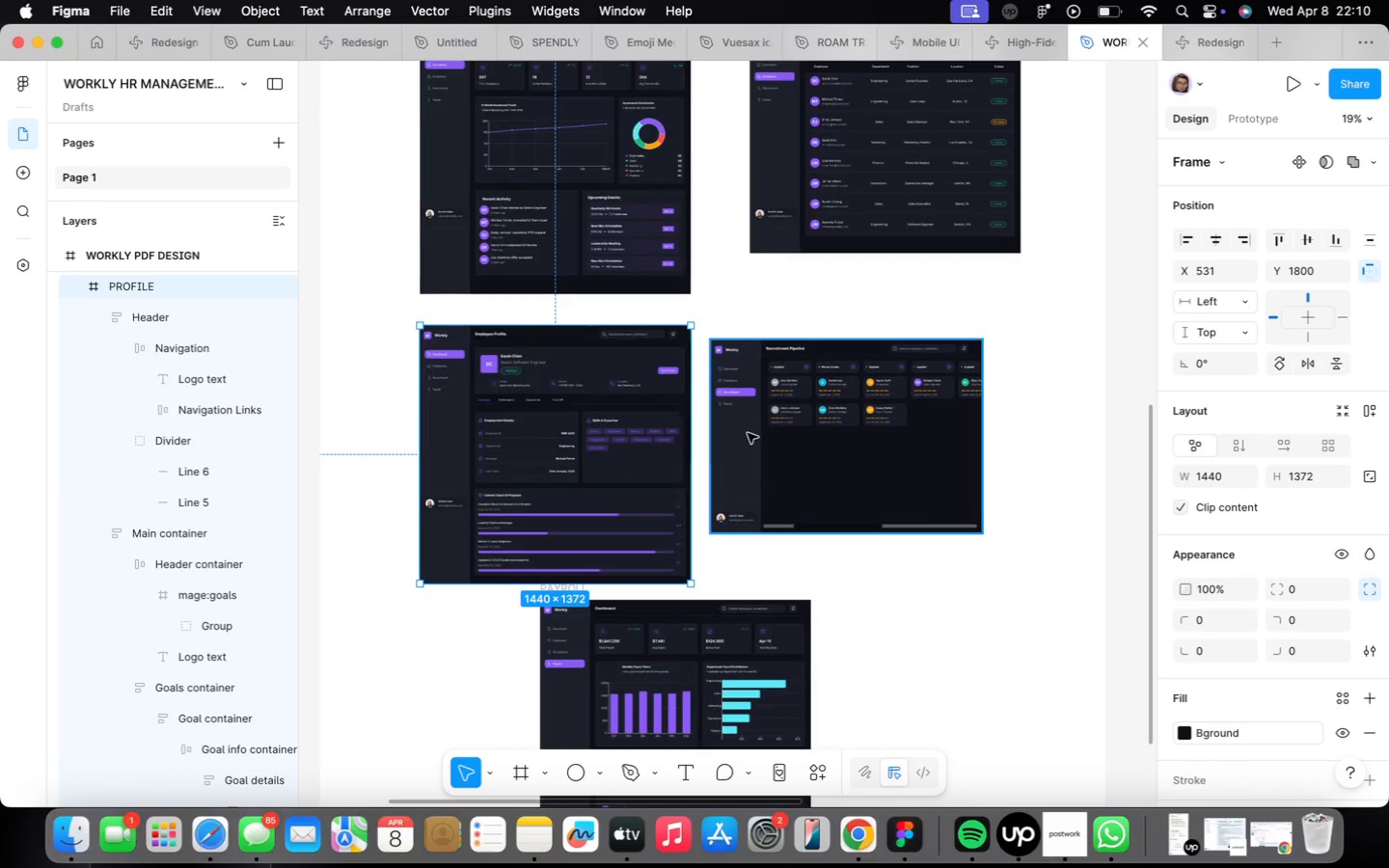 
left_click_drag(start_coordinate=[752, 435], to_coordinate=[776, 420])
 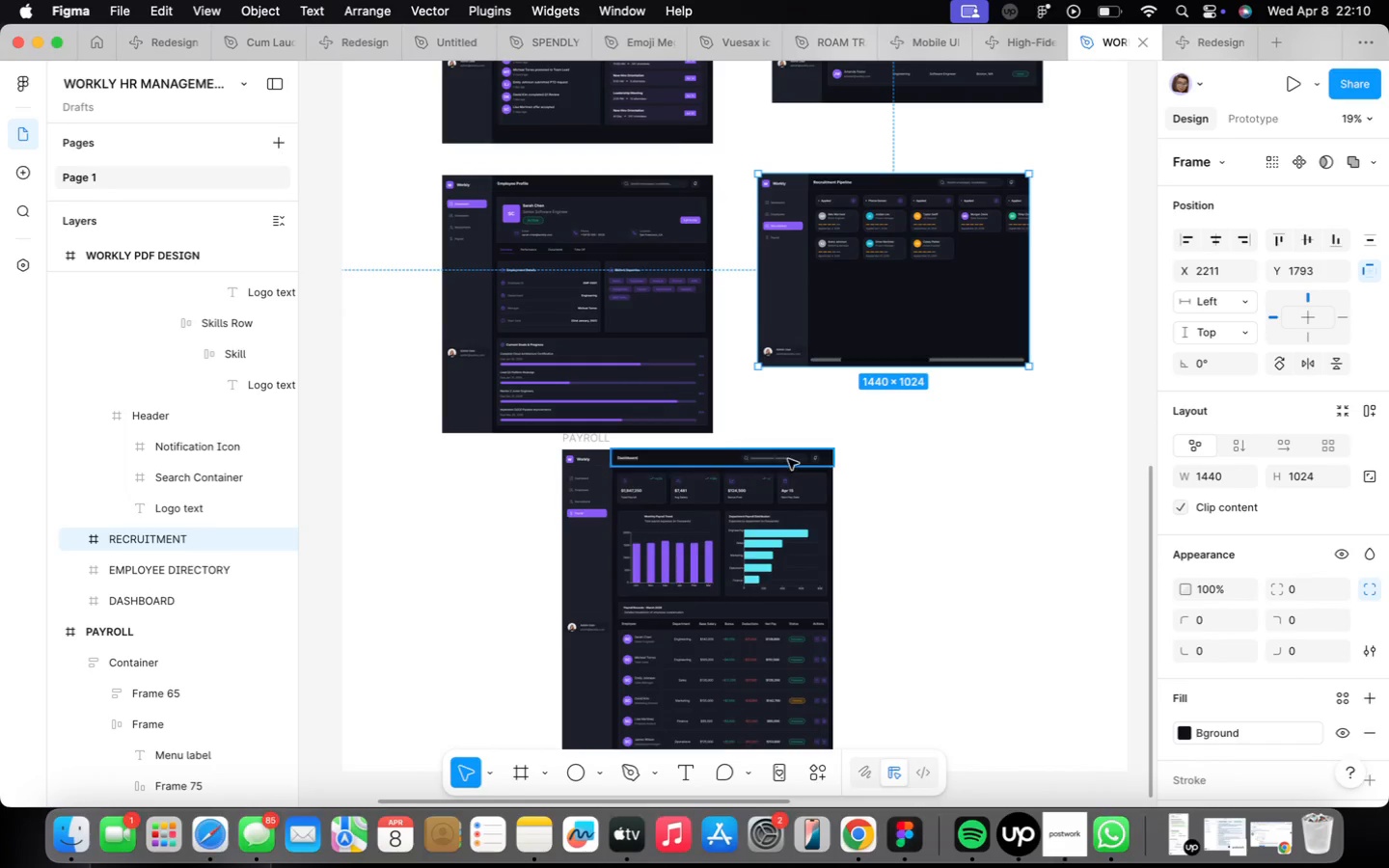 
scroll: coordinate [815, 428], scroll_direction: down, amount: 4.0
 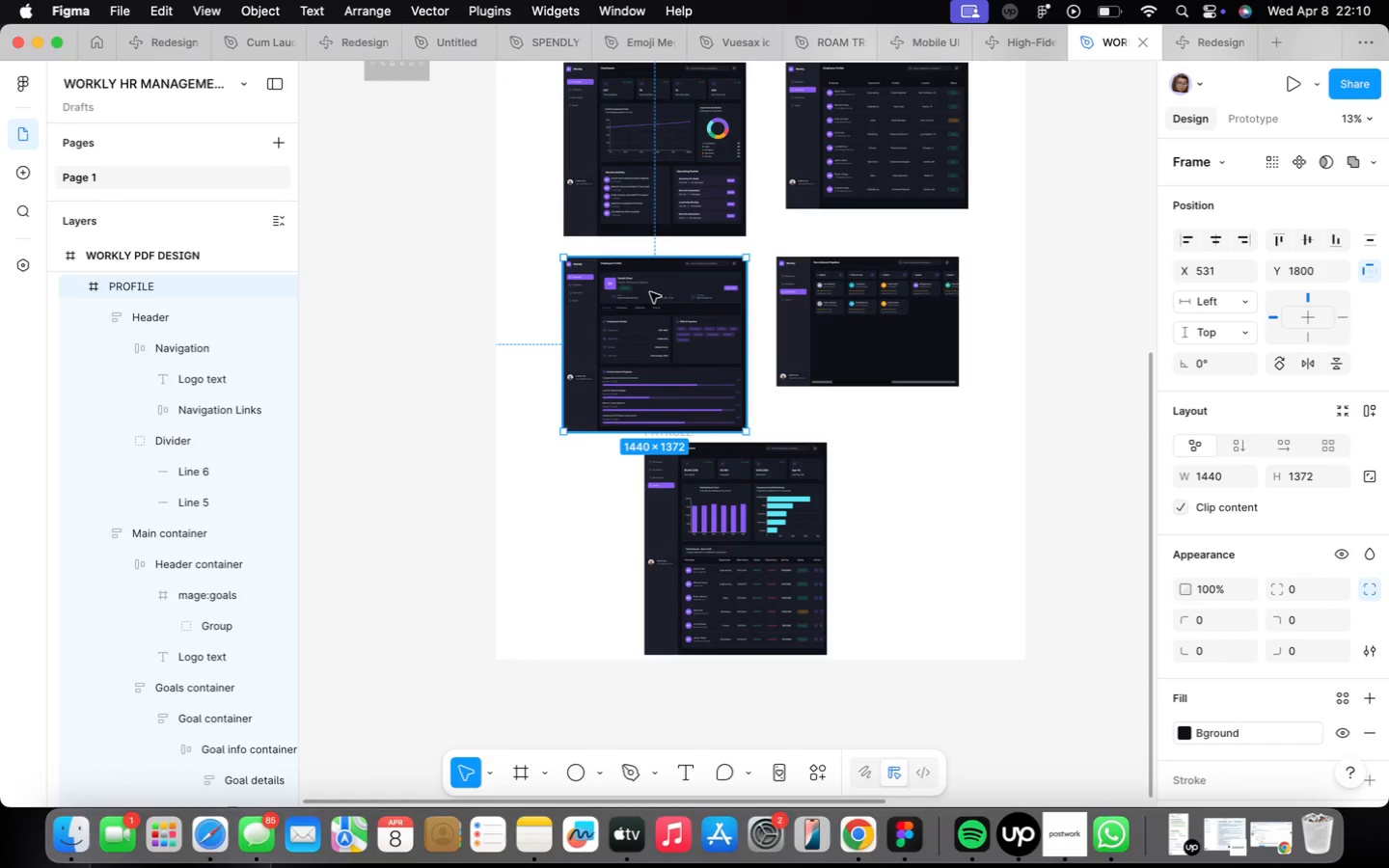 
left_click_drag(start_coordinate=[647, 361], to_coordinate=[940, 569])
 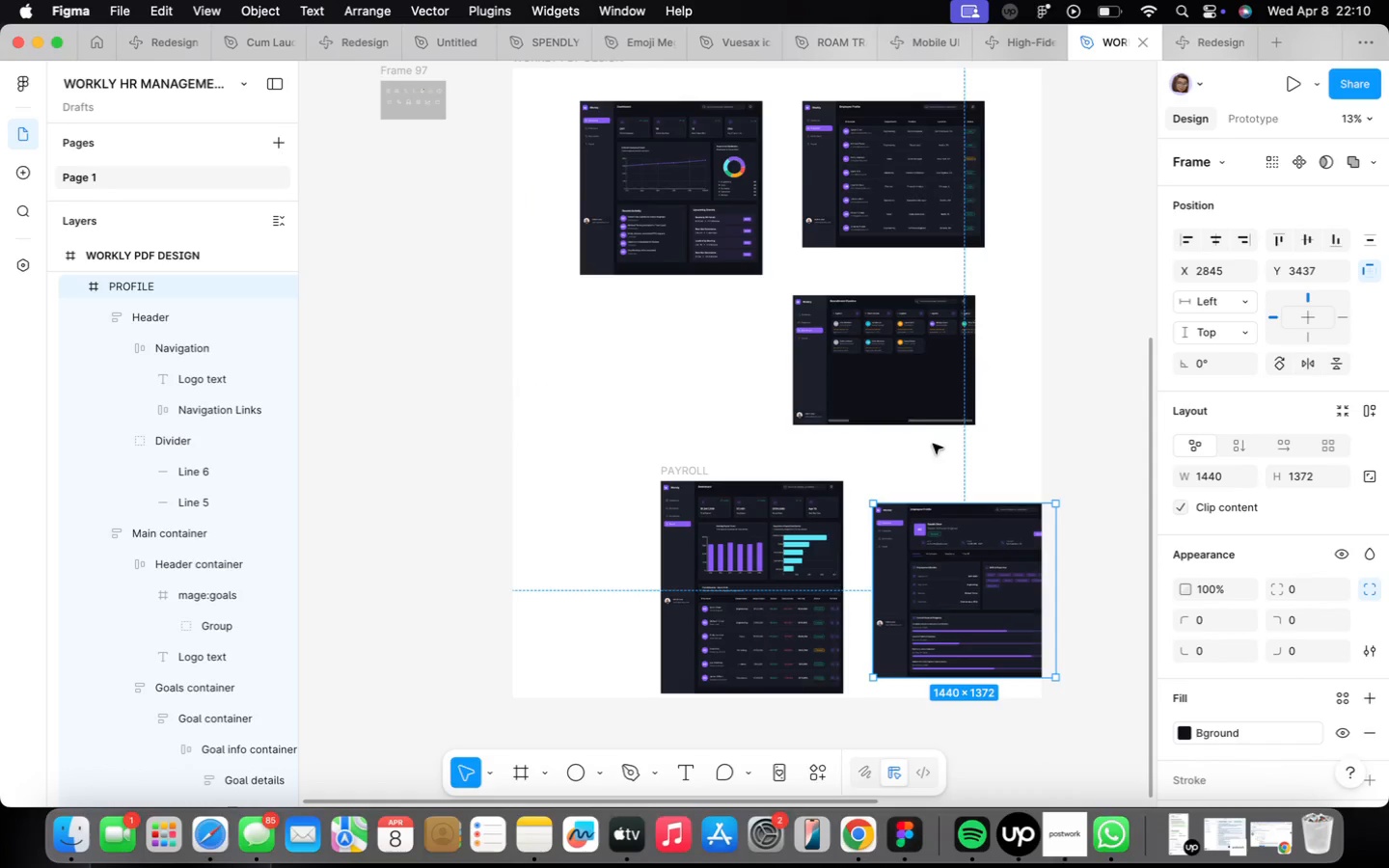 
left_click([912, 389])
 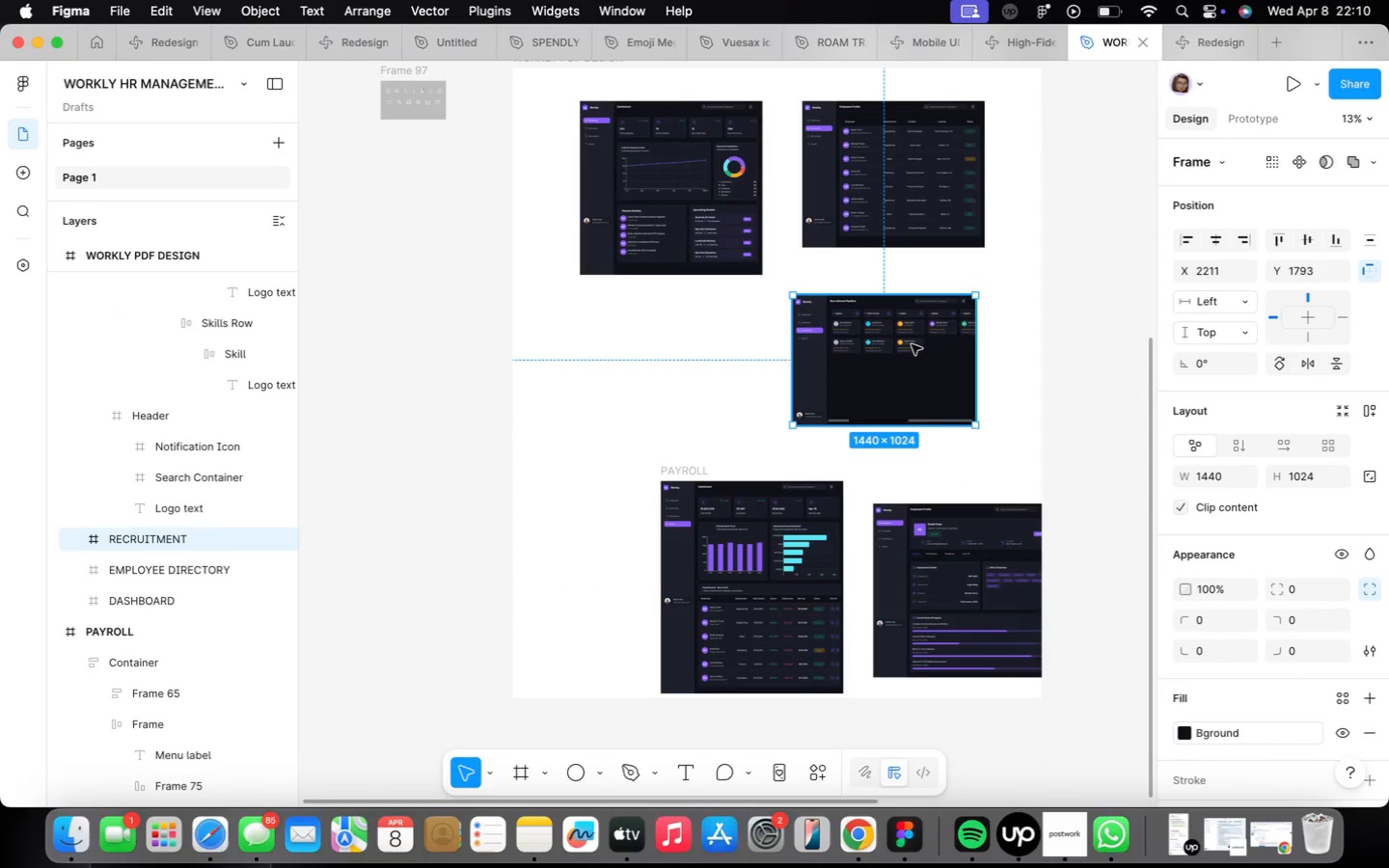 
left_click_drag(start_coordinate=[912, 344], to_coordinate=[701, 366])
 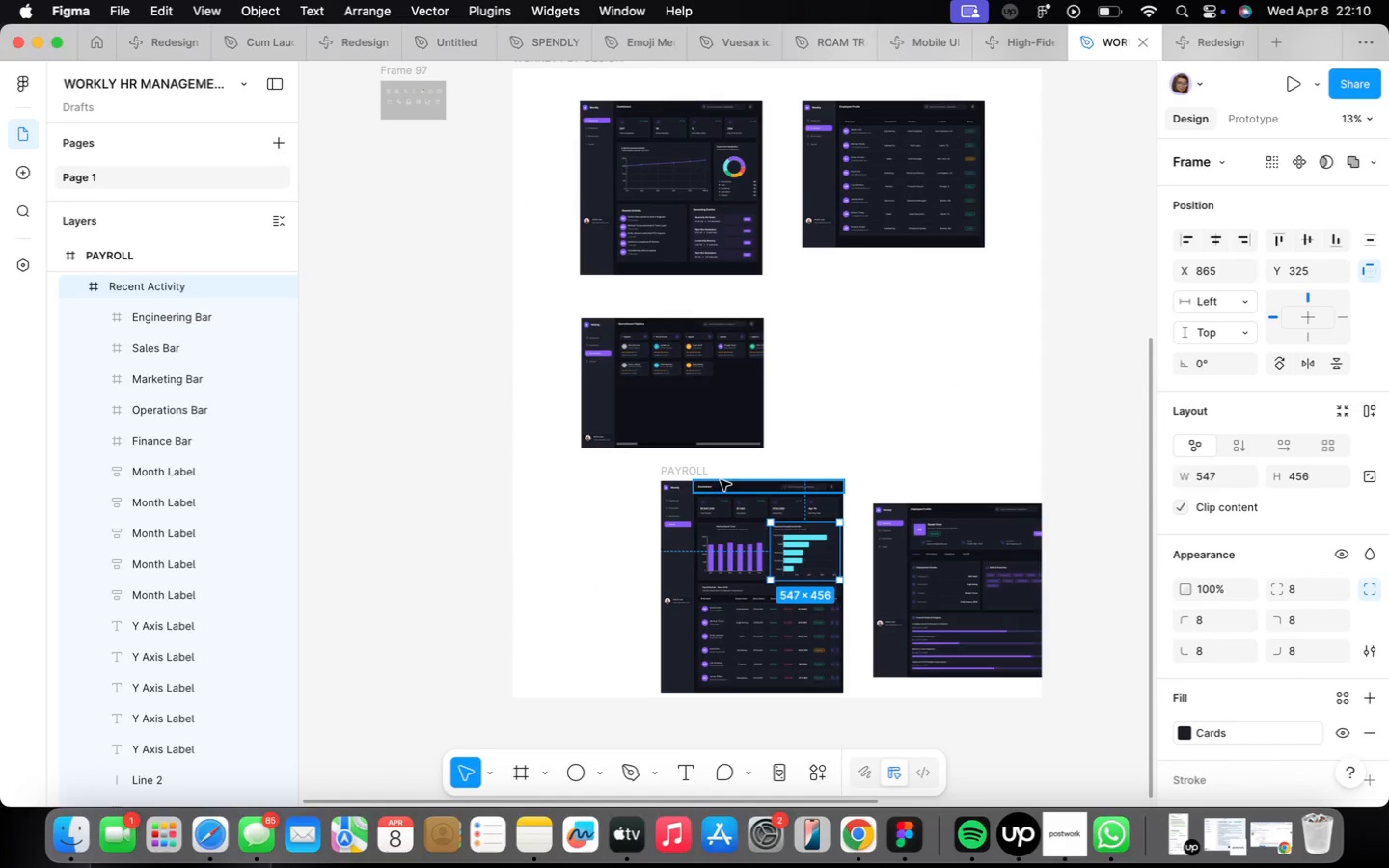 
left_click([702, 472])
 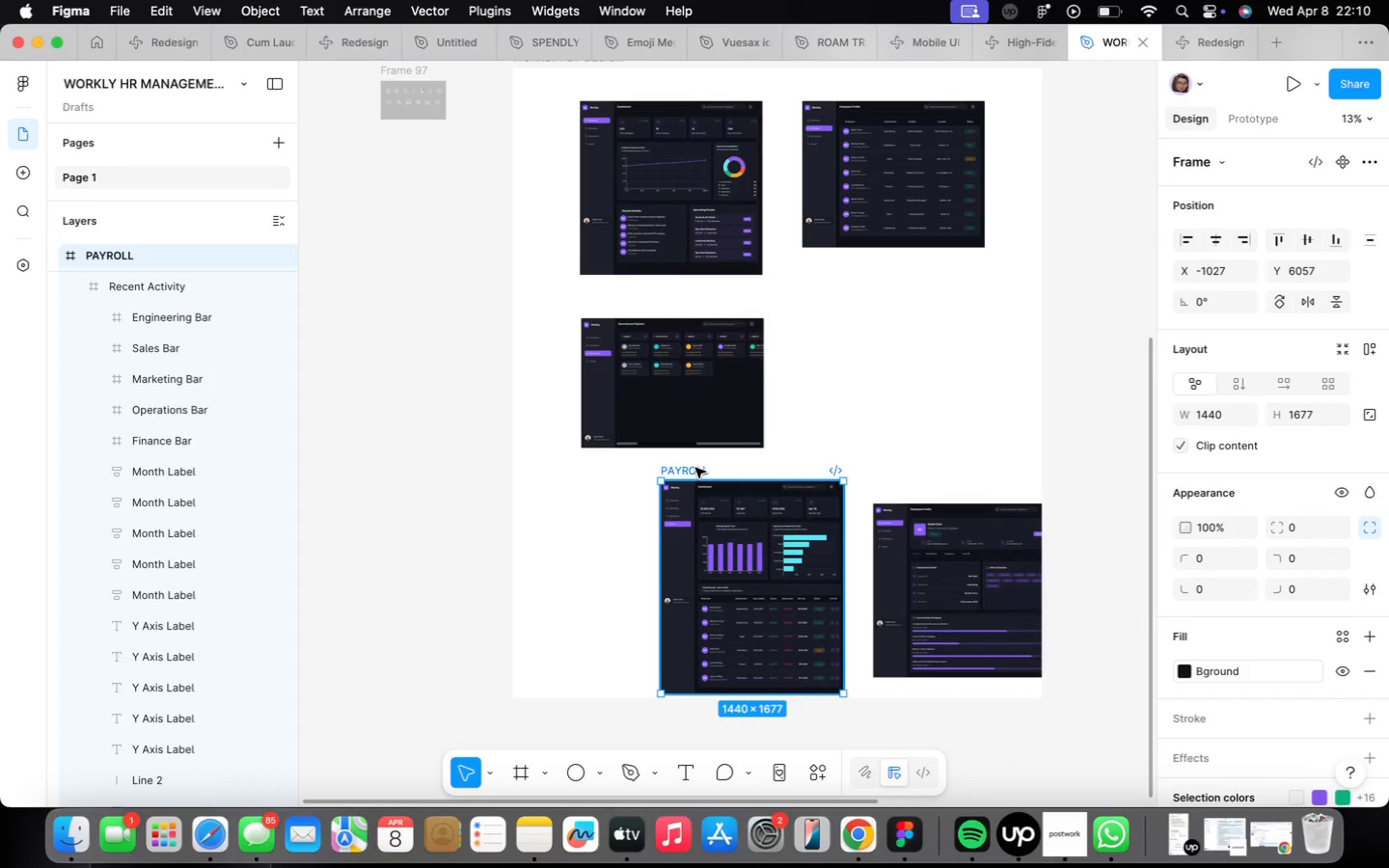 
left_click_drag(start_coordinate=[694, 468], to_coordinate=[835, 287])
 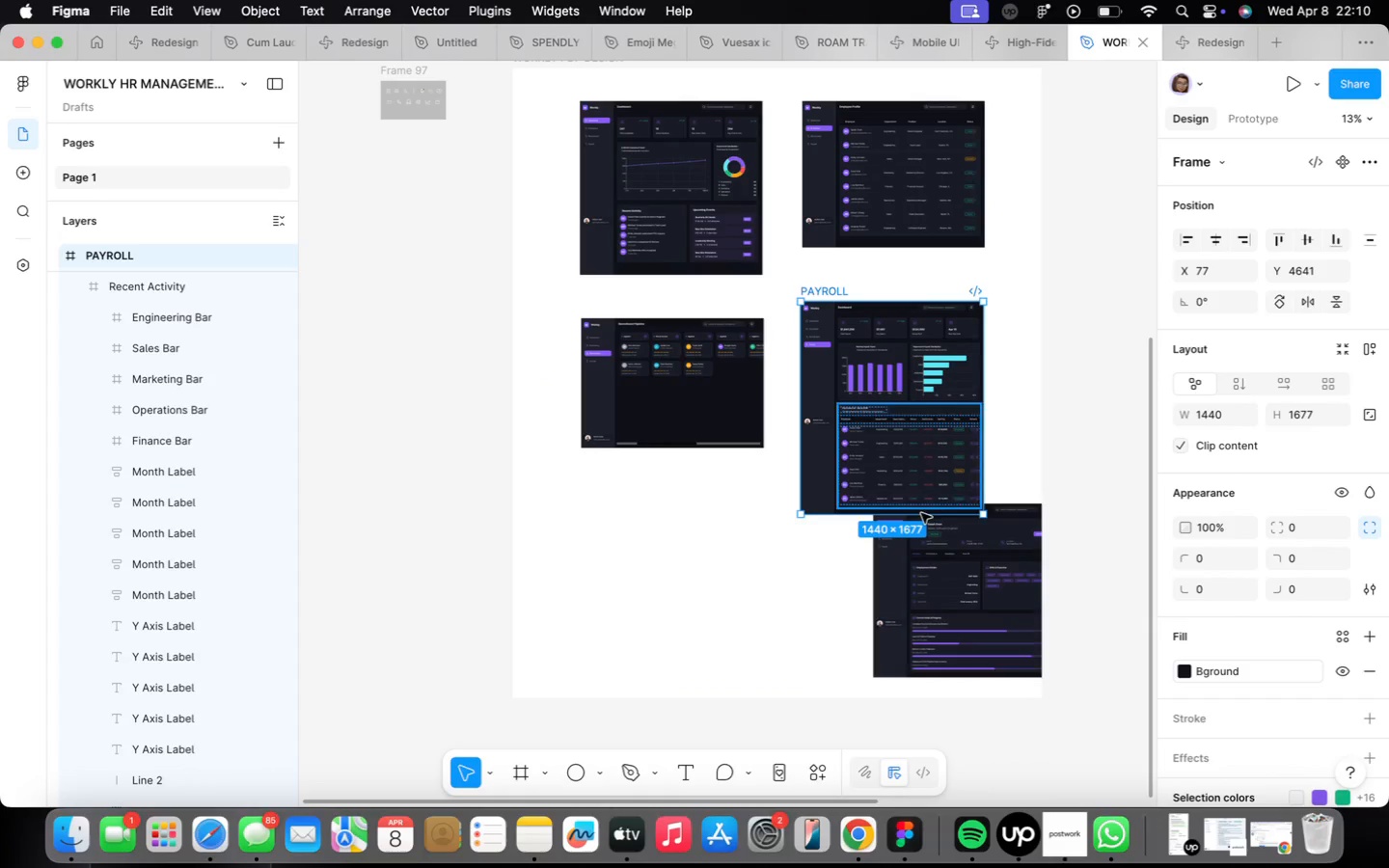 
left_click([959, 565])
 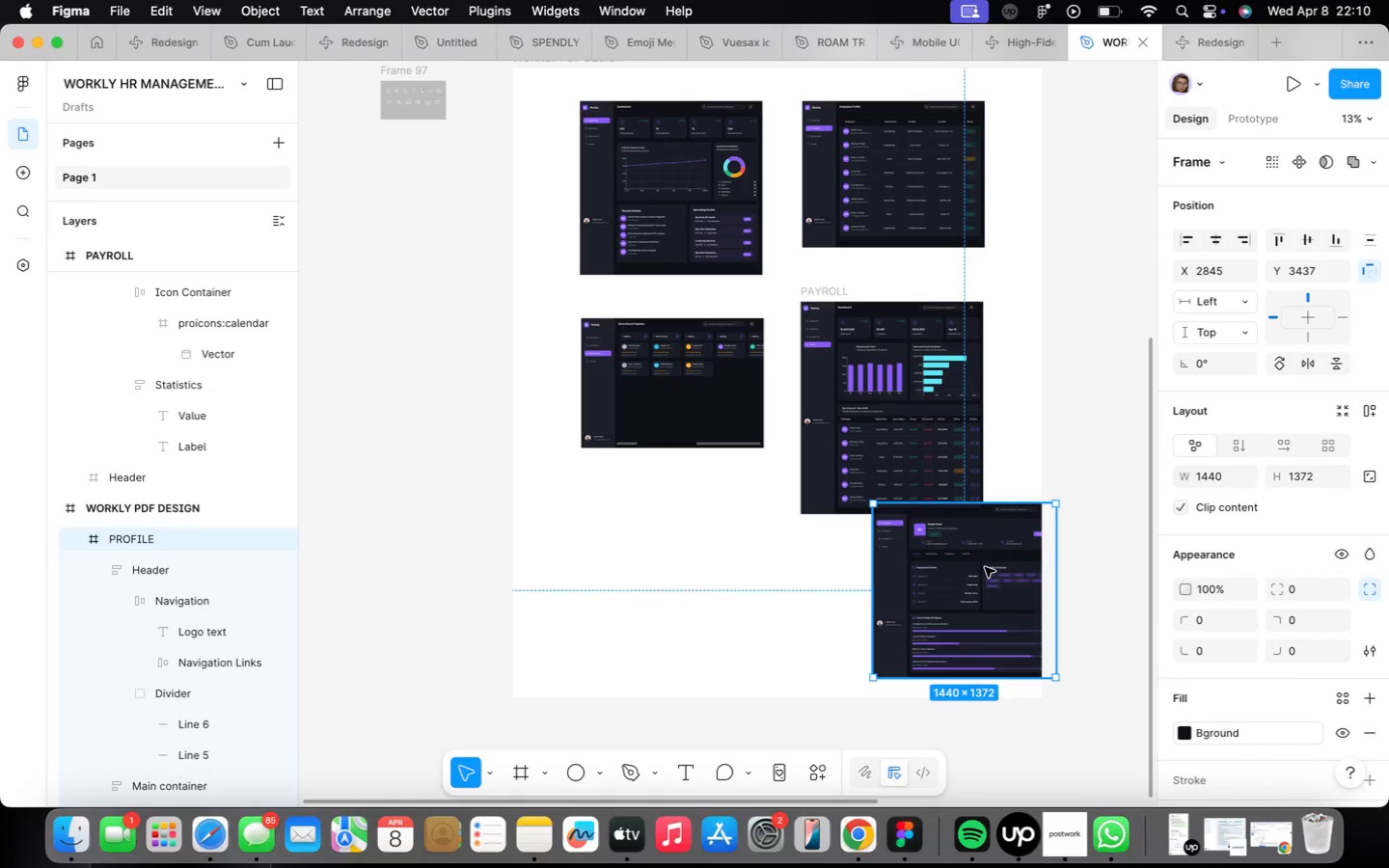 
left_click_drag(start_coordinate=[987, 567], to_coordinate=[749, 572])
 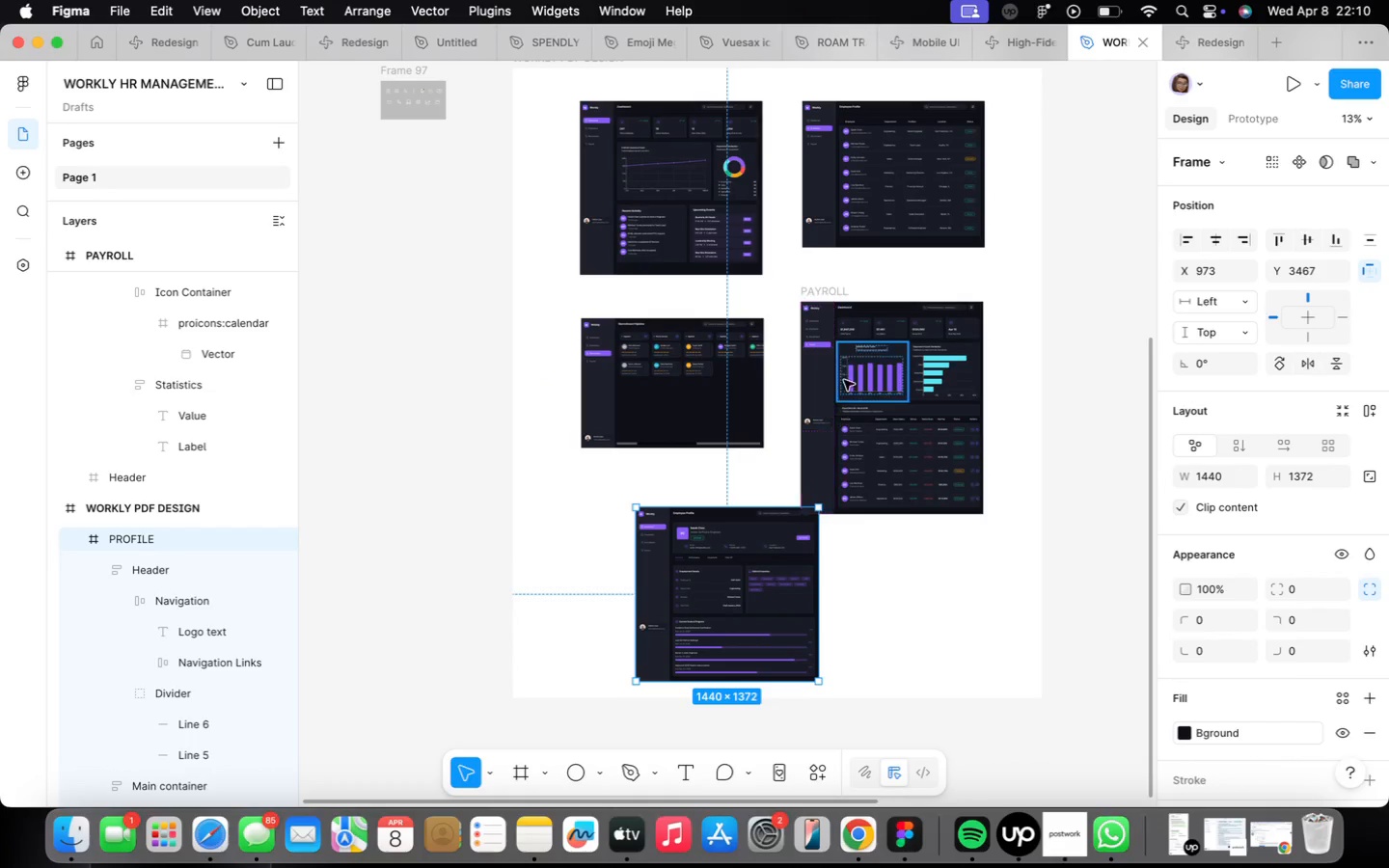 
left_click([853, 367])
 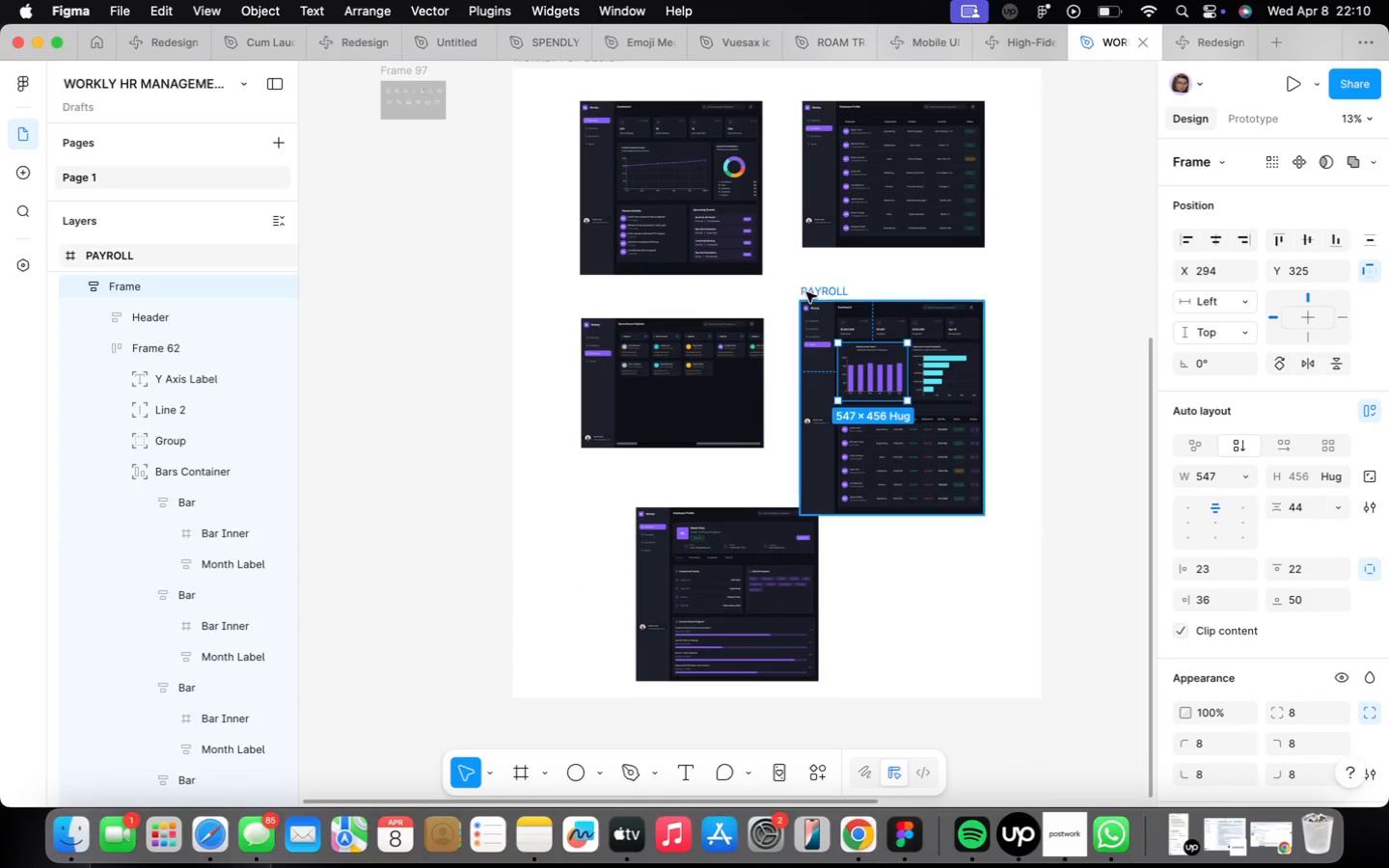 
left_click([814, 296])
 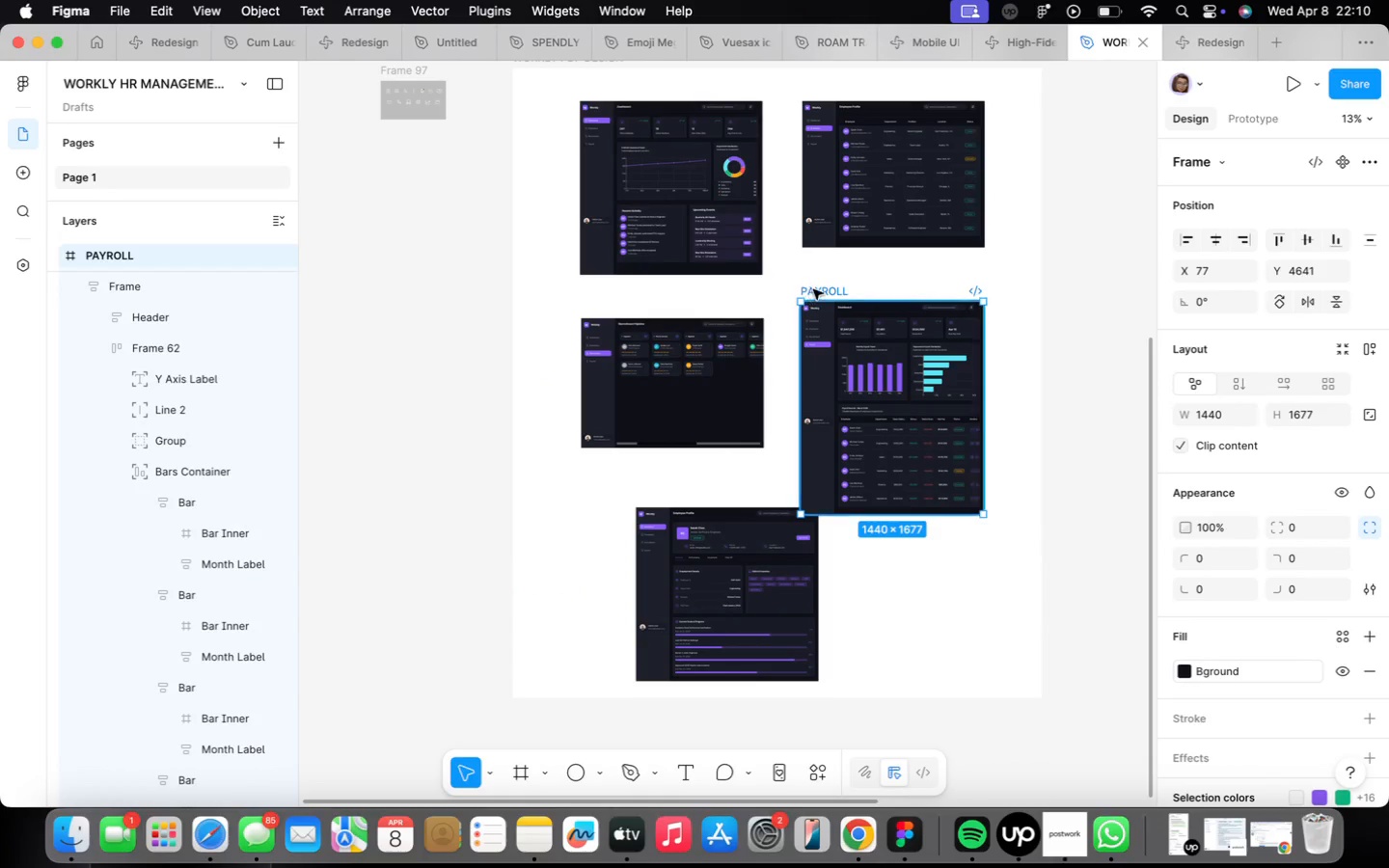 
left_click_drag(start_coordinate=[816, 290], to_coordinate=[834, 278])
 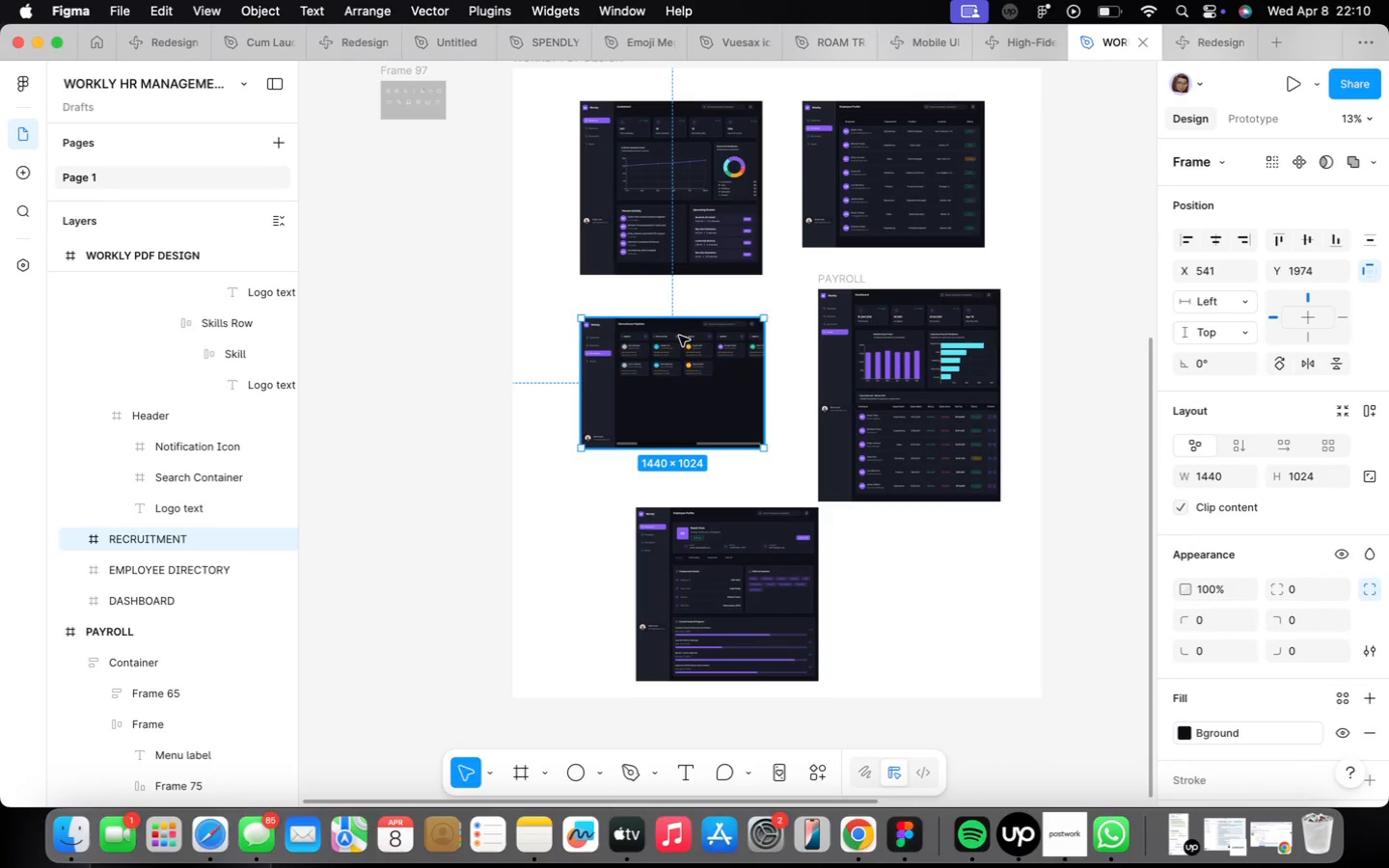 
left_click_drag(start_coordinate=[694, 386], to_coordinate=[693, 368])
 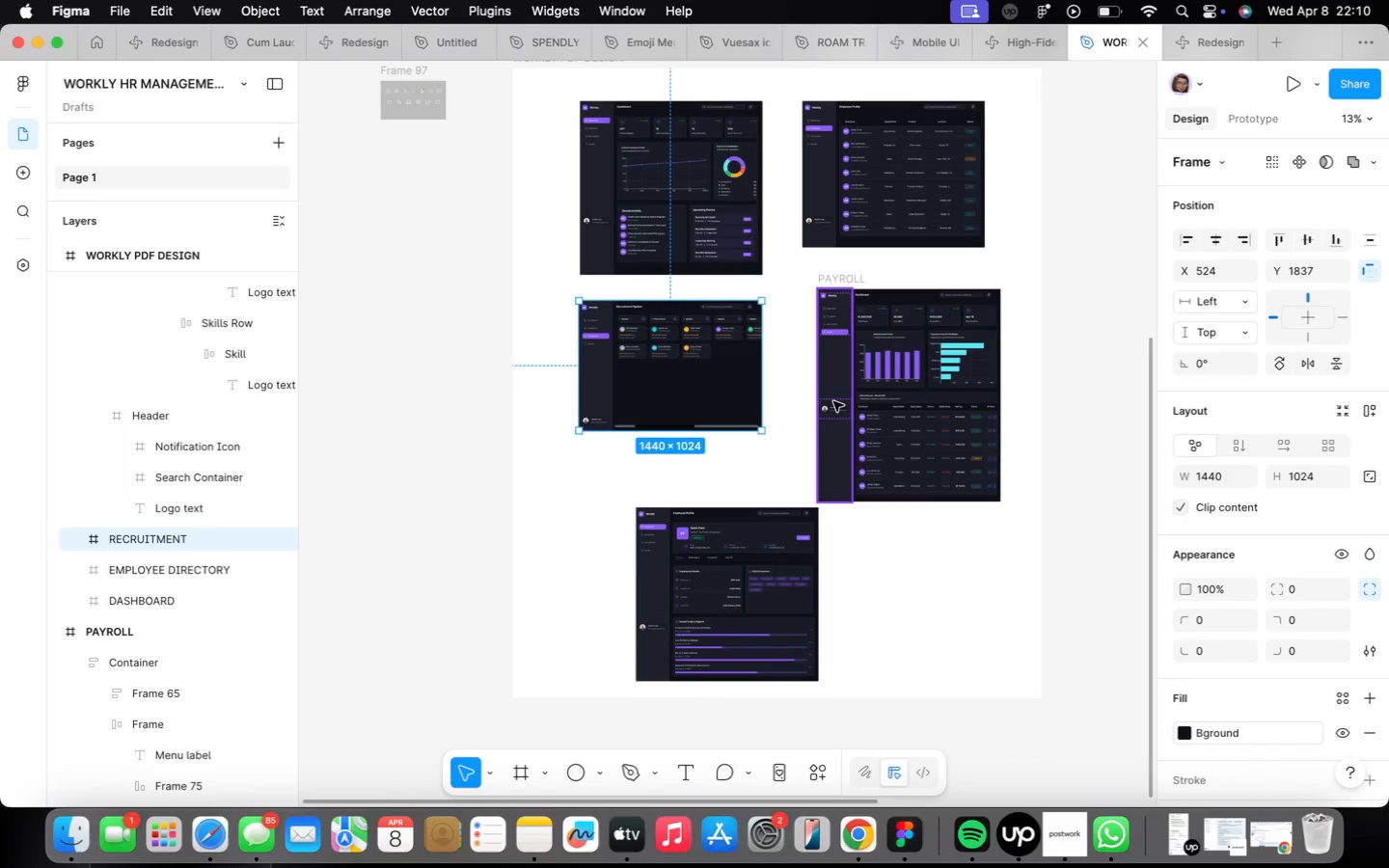 
scroll: coordinate [827, 403], scroll_direction: down, amount: 2.0
 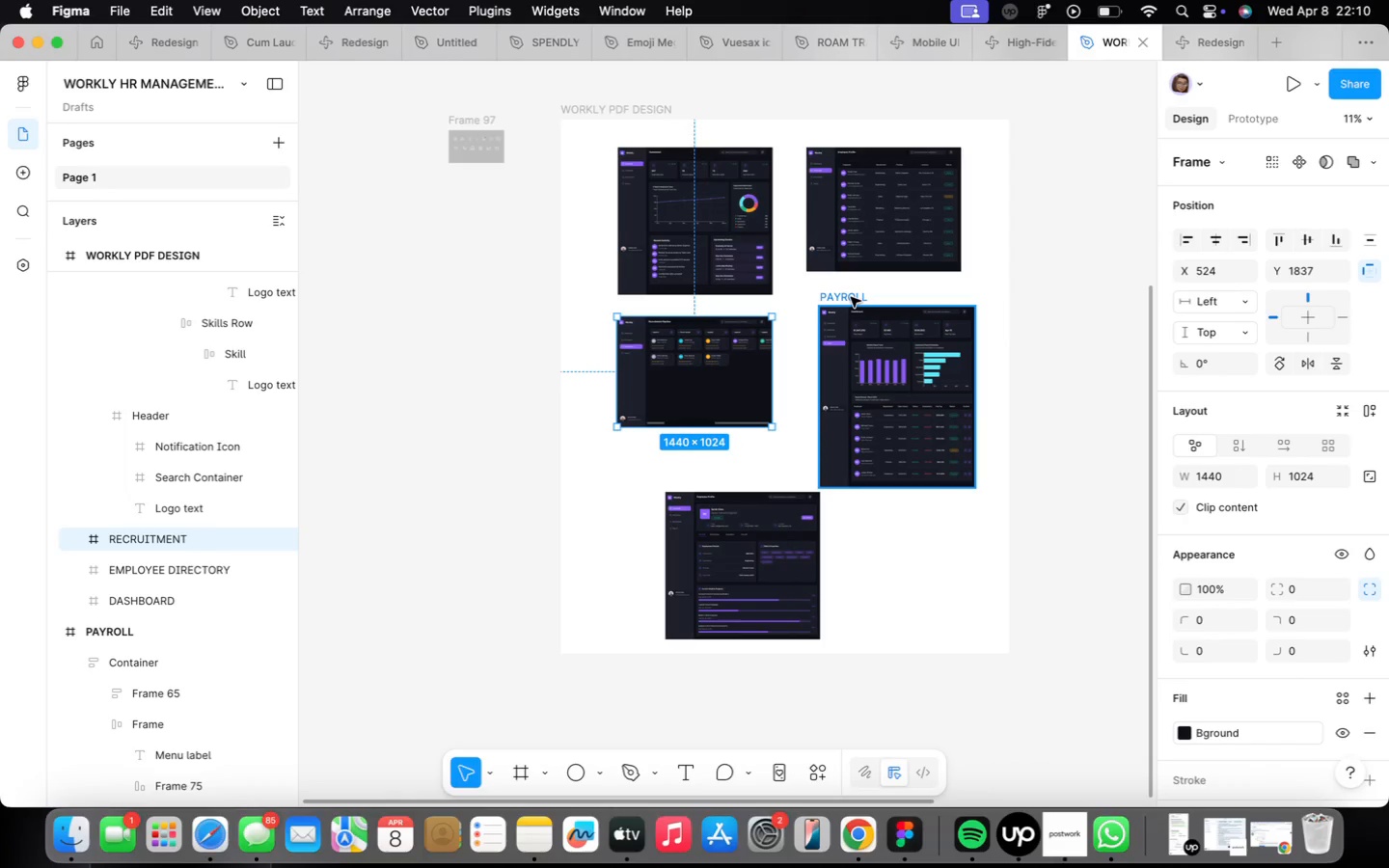 
left_click_drag(start_coordinate=[851, 297], to_coordinate=[1056, 329])
 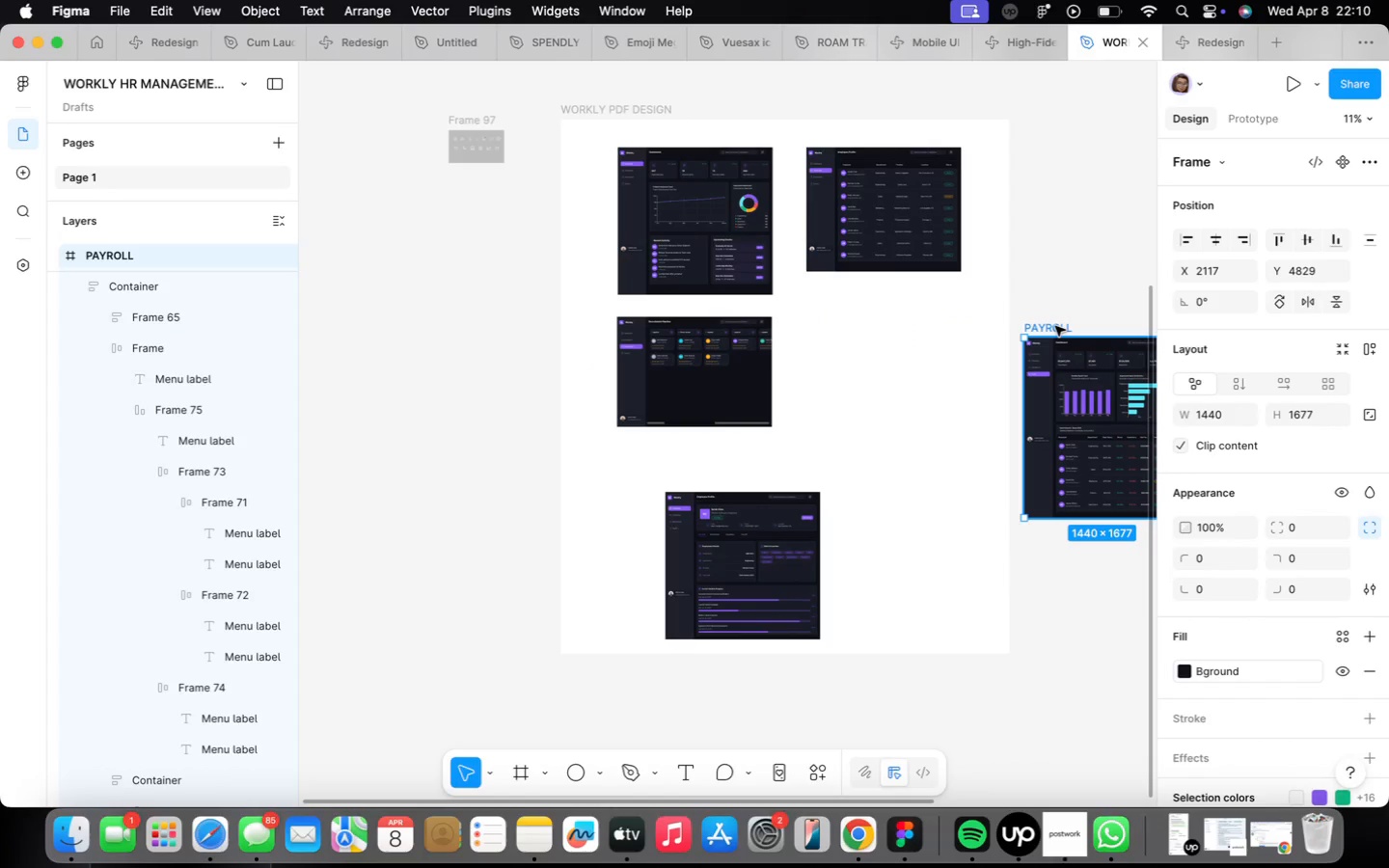 
left_click_drag(start_coordinate=[1055, 326], to_coordinate=[833, 288])
 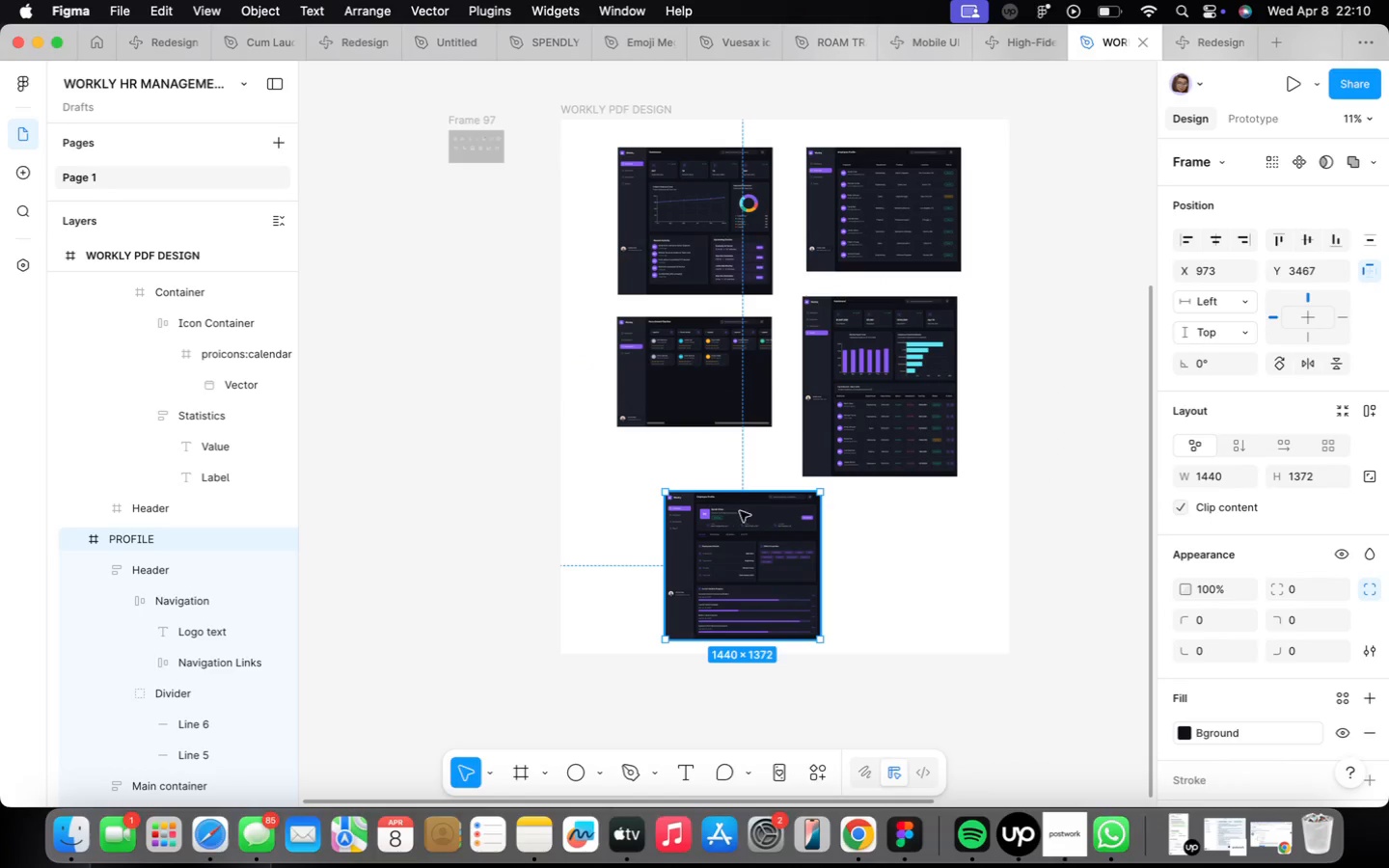 
left_click_drag(start_coordinate=[747, 553], to_coordinate=[762, 551])
 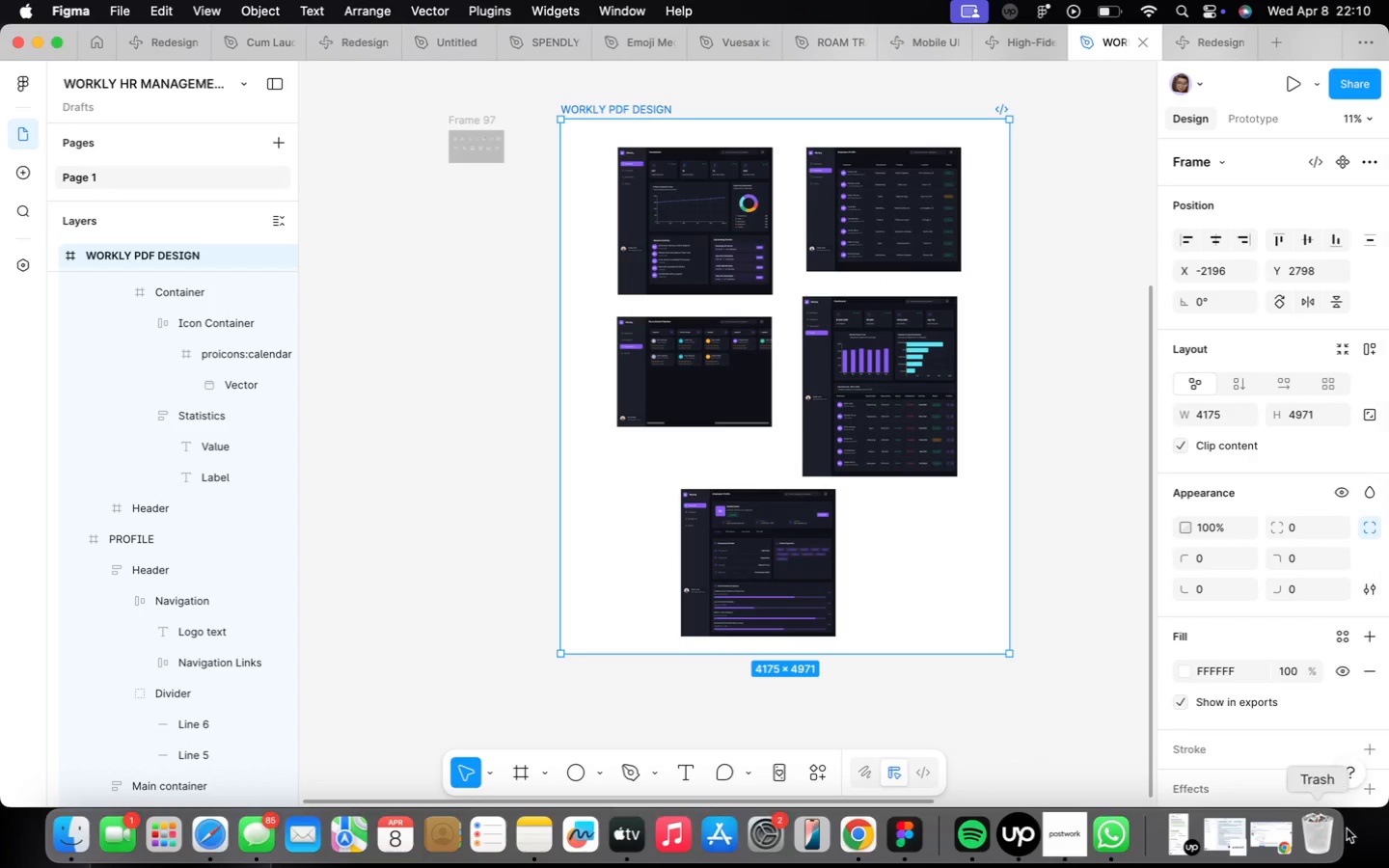 
scroll: coordinate [1231, 668], scroll_direction: down, amount: 38.0
 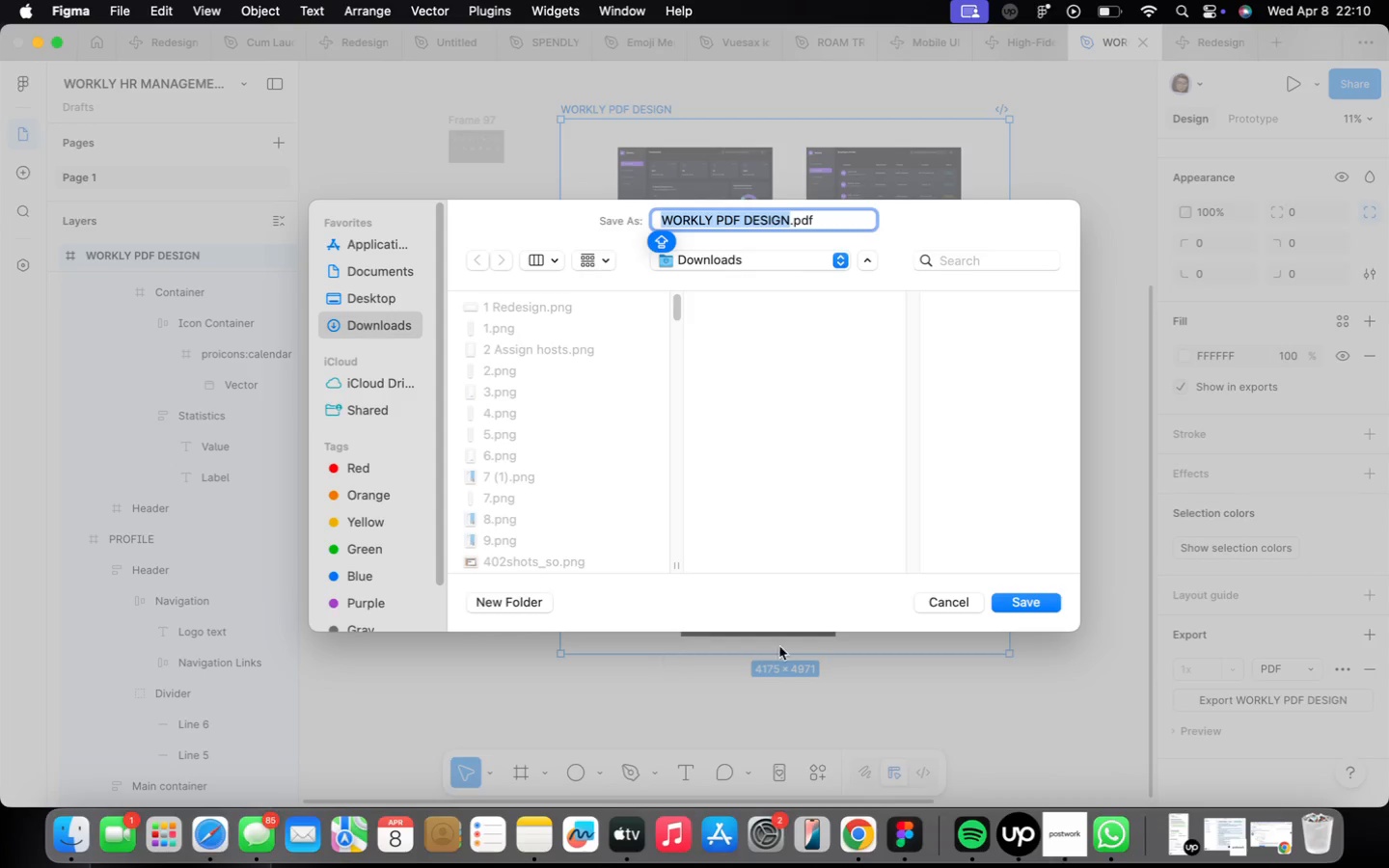 
left_click([1030, 600])
 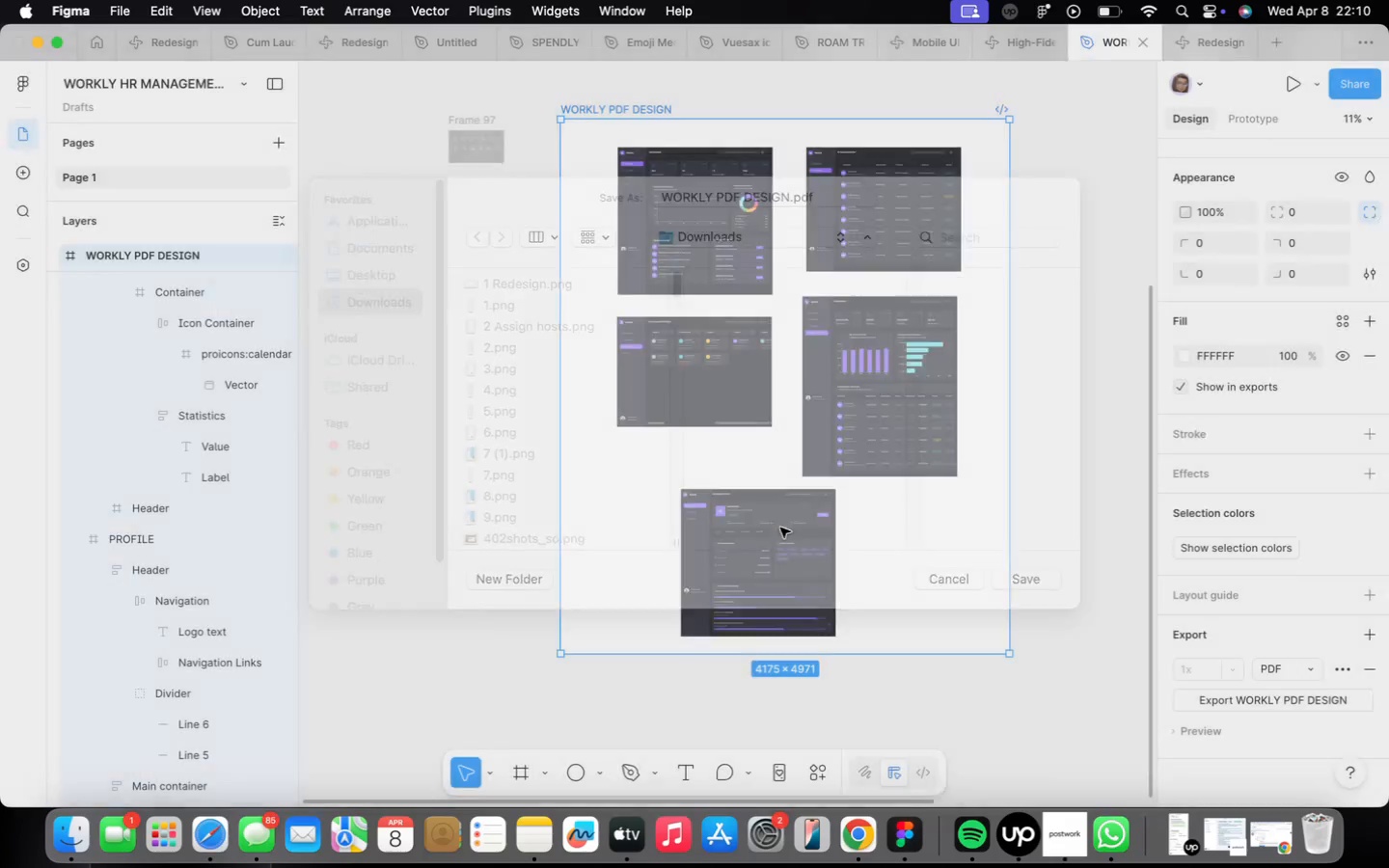 
scroll: coordinate [932, 554], scroll_direction: down, amount: 14.0
 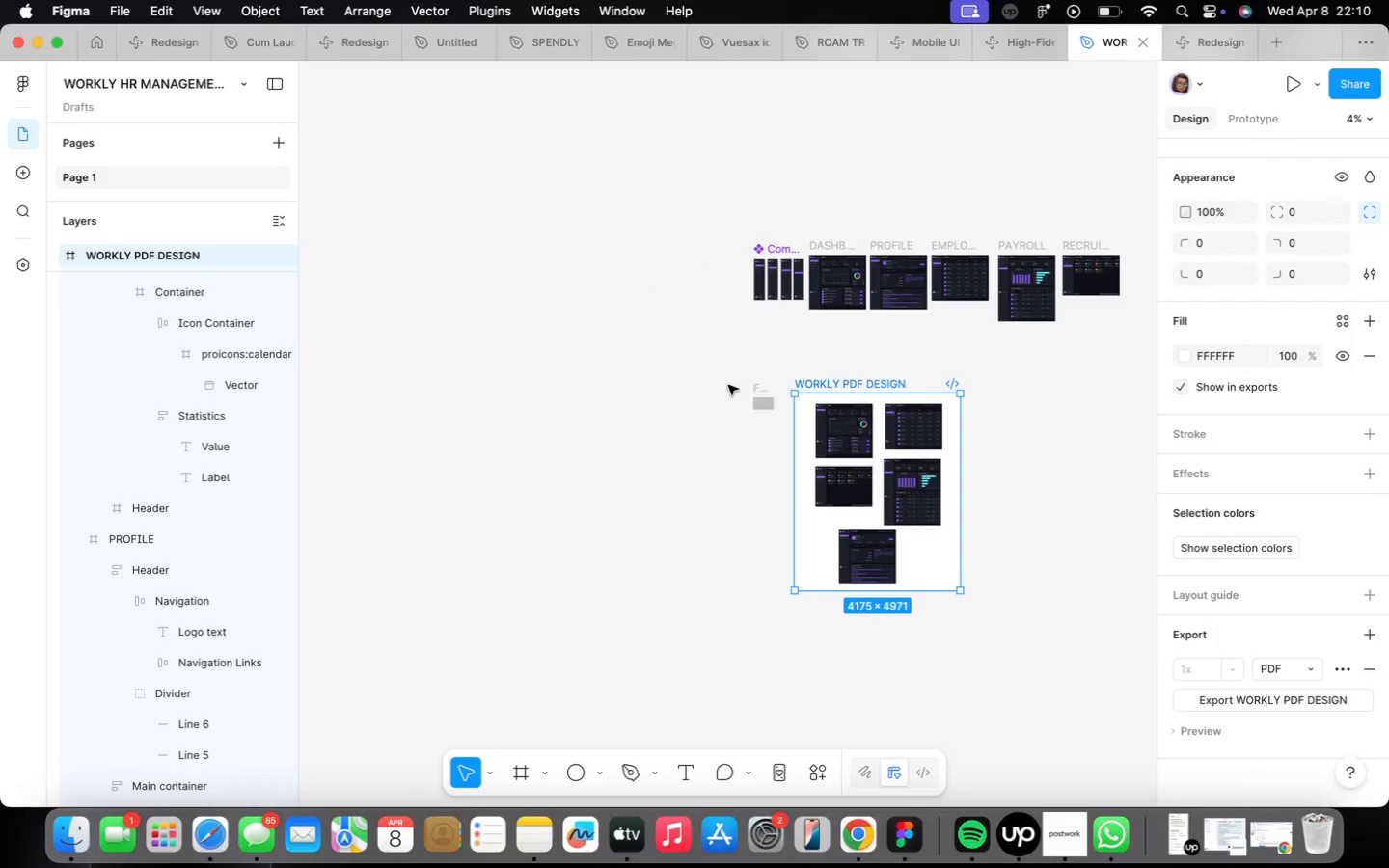 
scroll: coordinate [770, 411], scroll_direction: up, amount: 36.0
 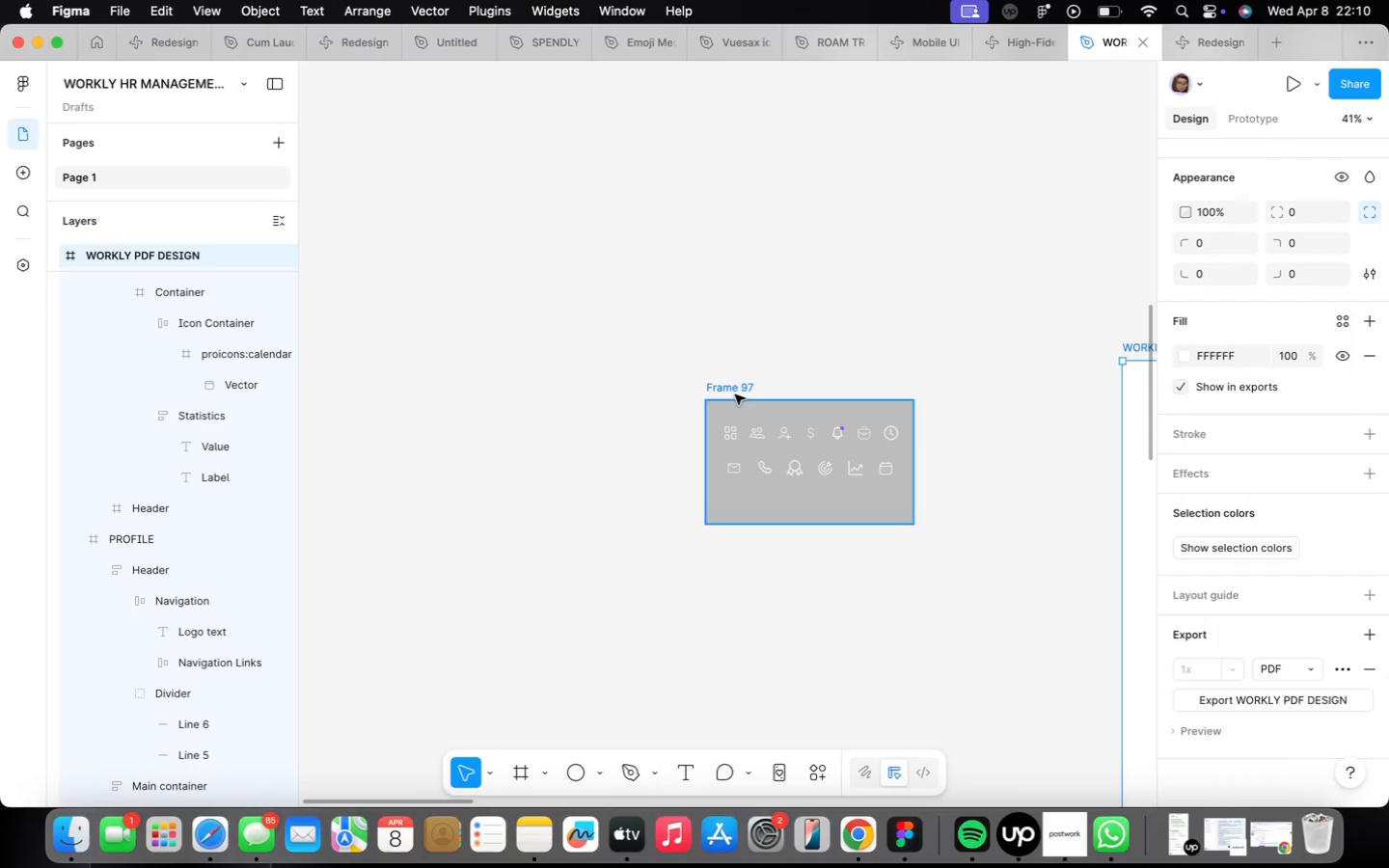 
left_click([735, 385])
 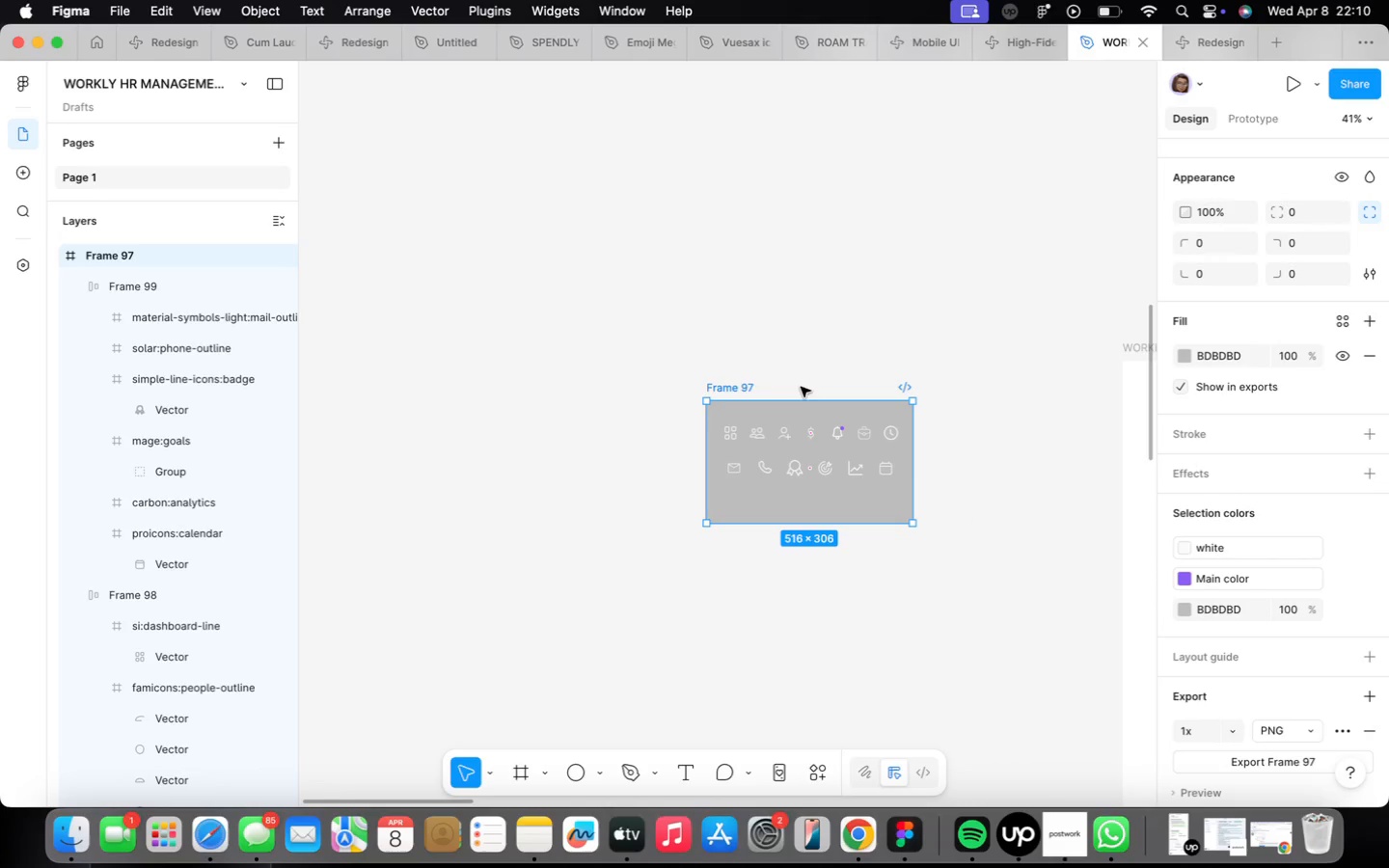 
scroll: coordinate [910, 482], scroll_direction: up, amount: 5.0
 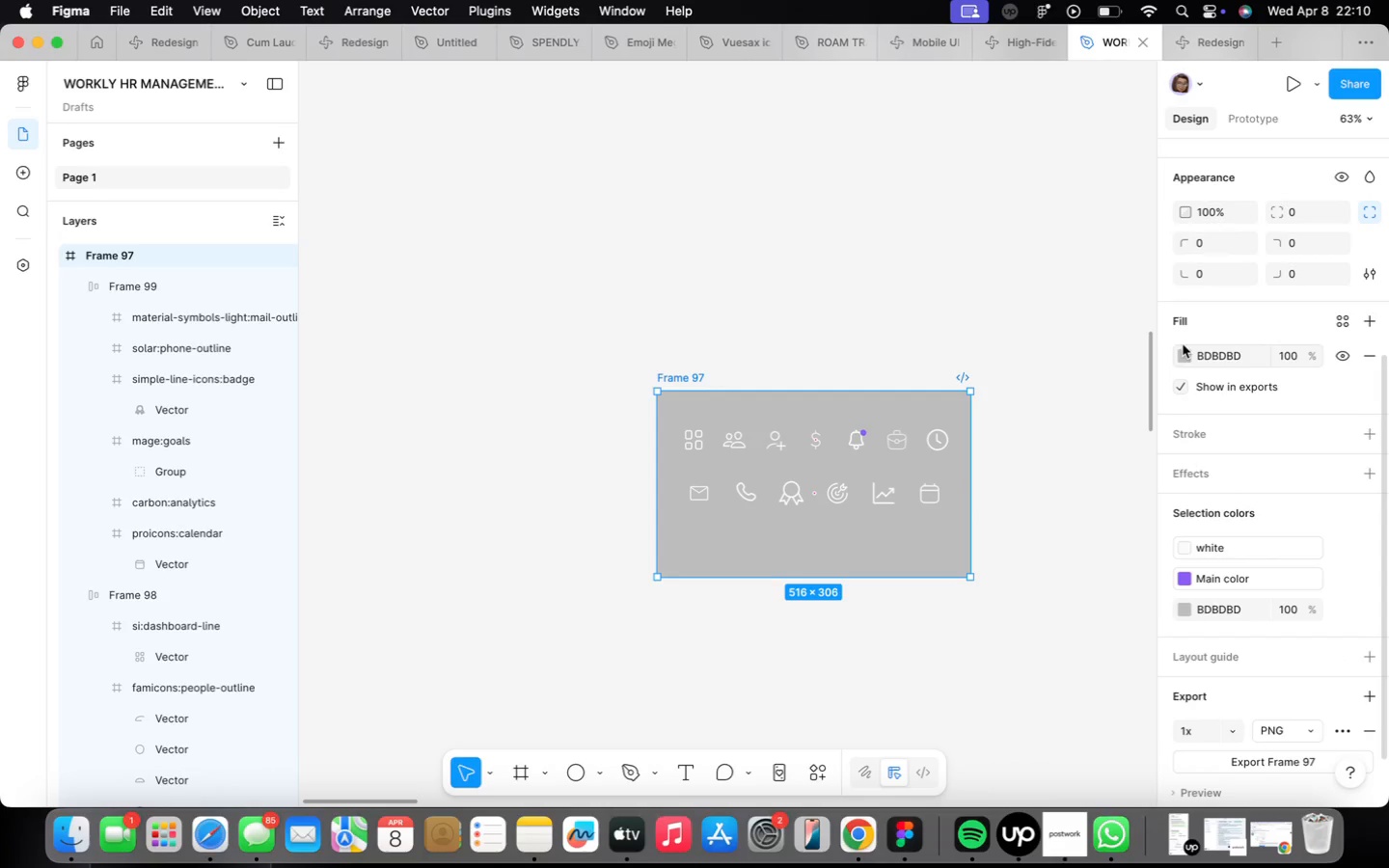 
left_click([1186, 349])
 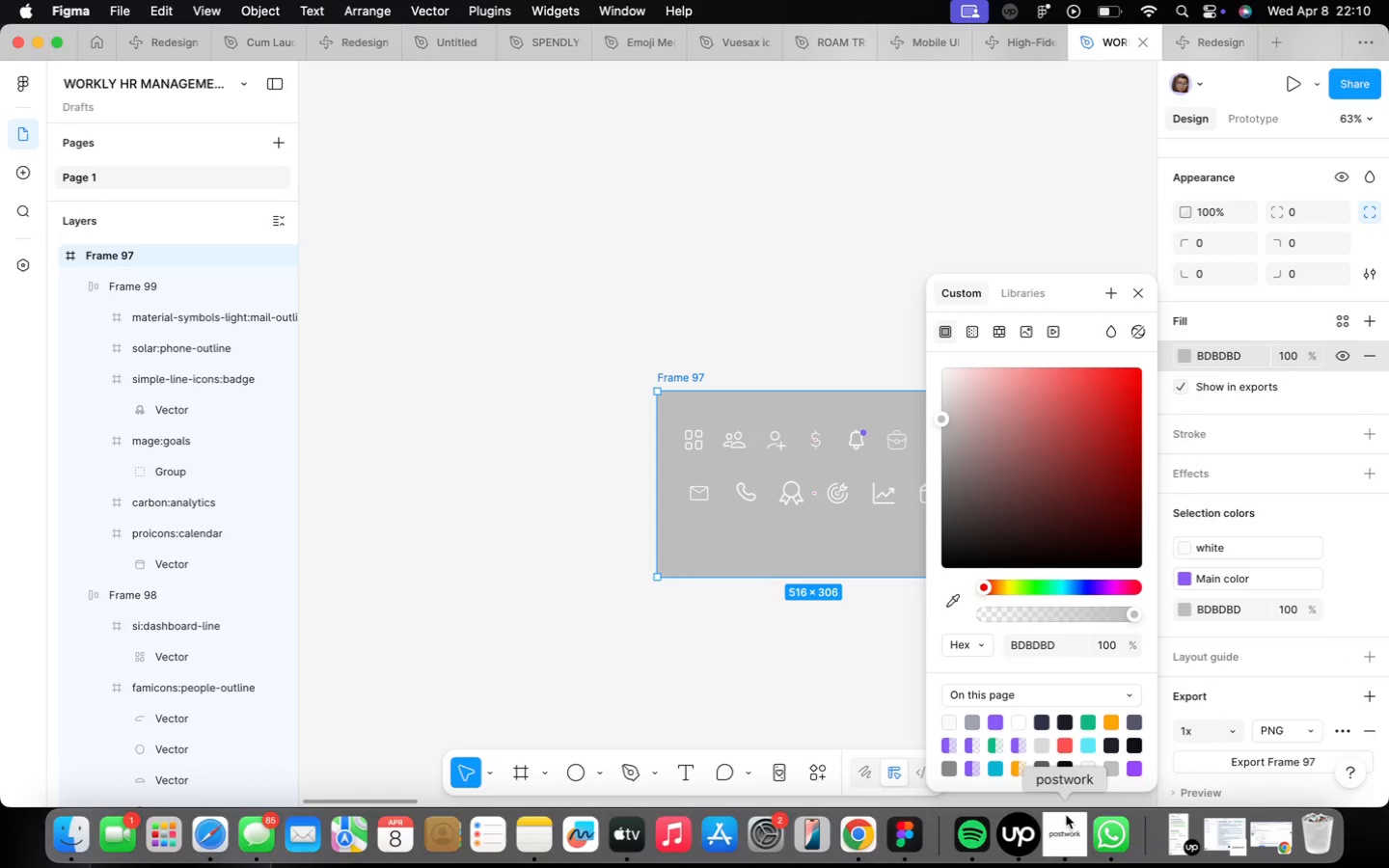 